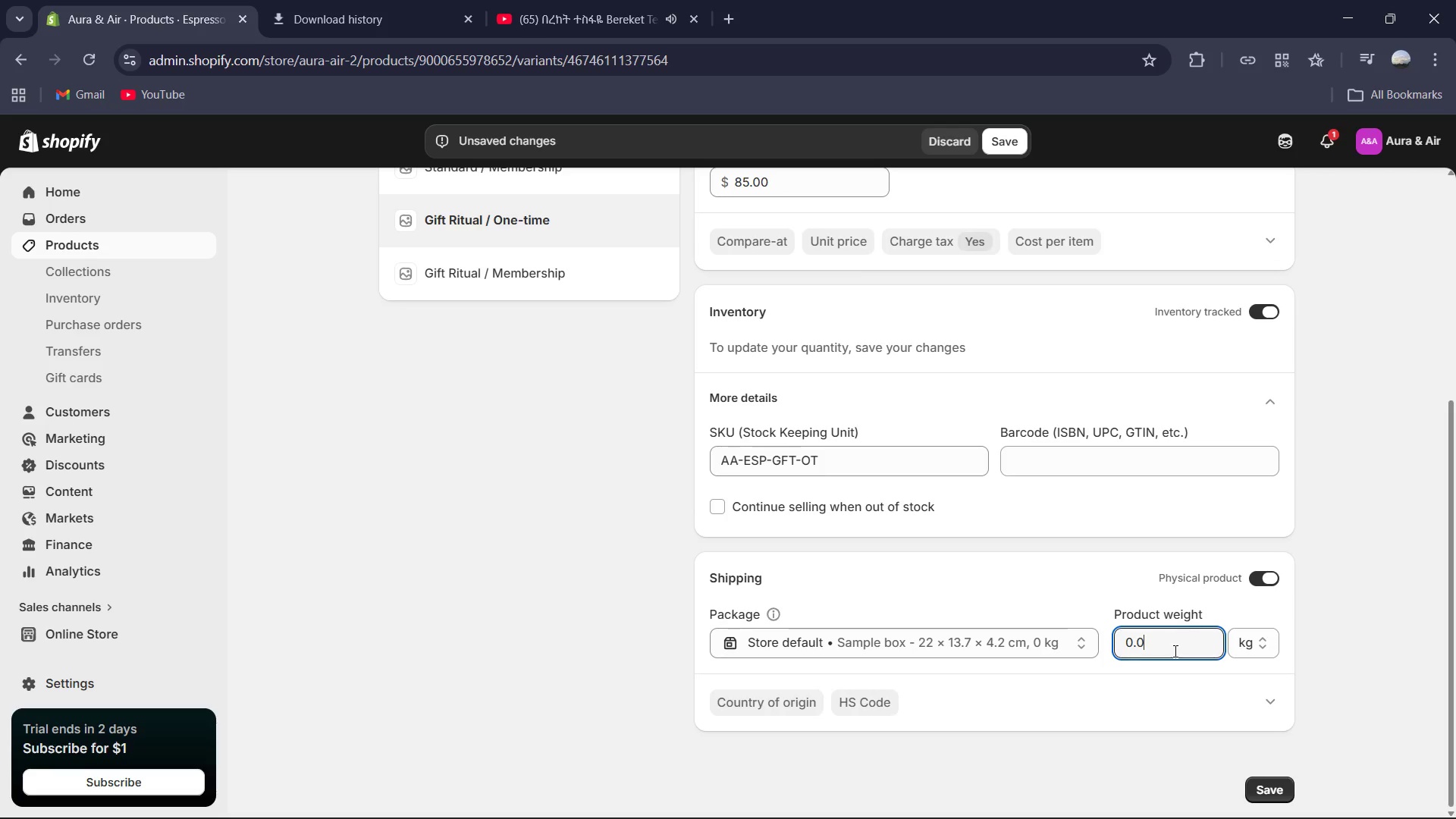 
key(Control+A)
 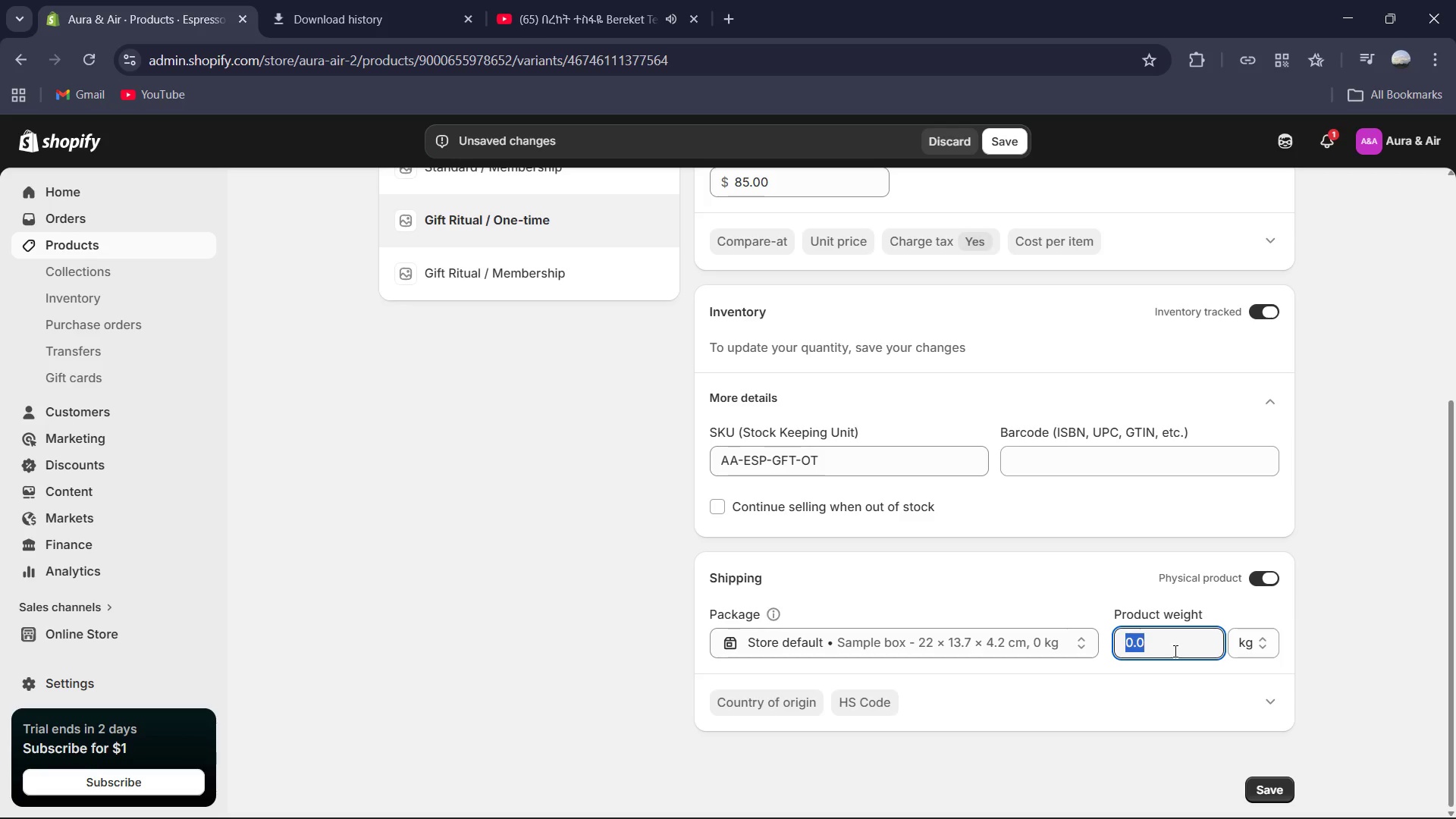 
key(Numpad0)
 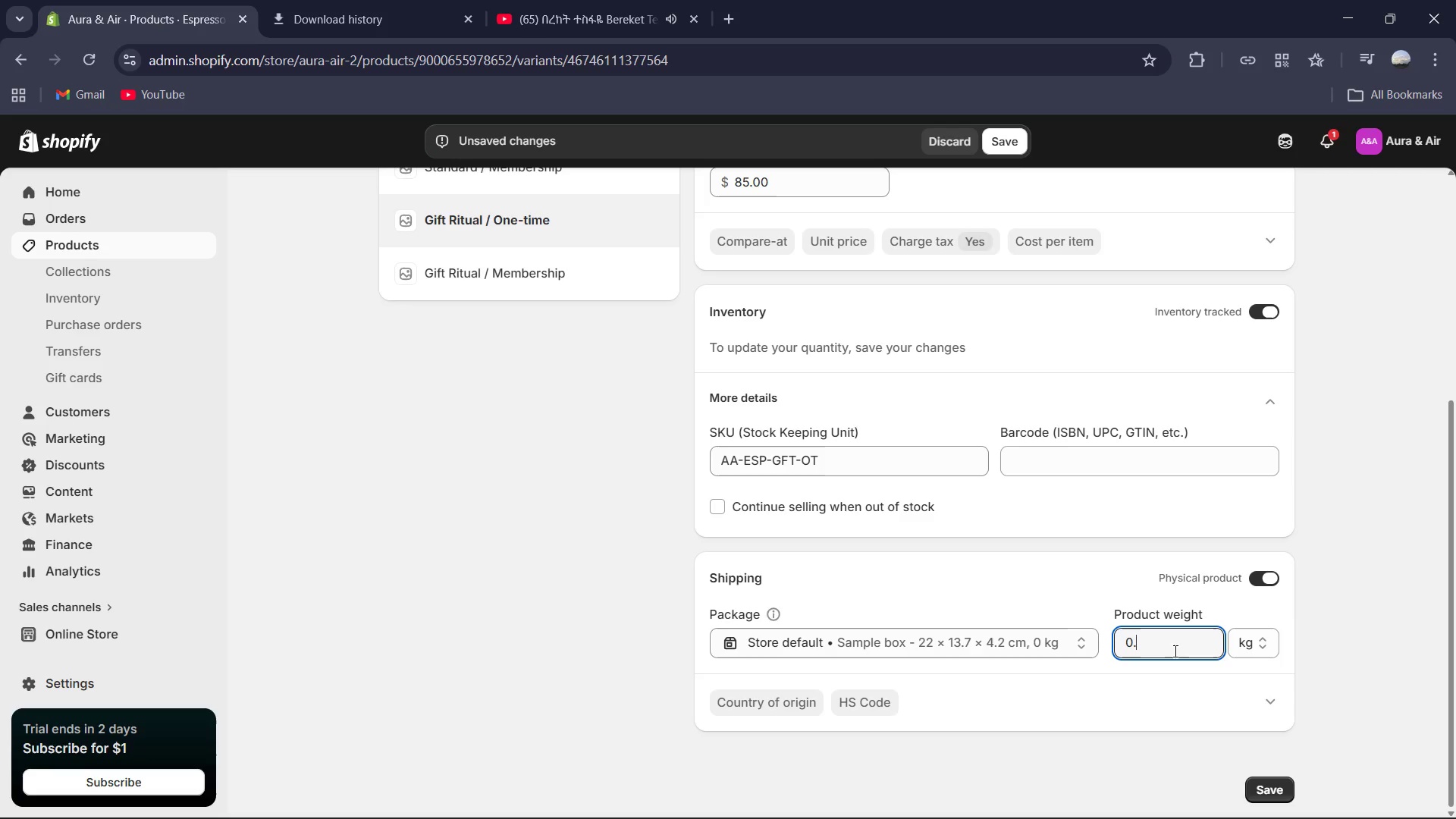 
key(NumpadDecimal)
 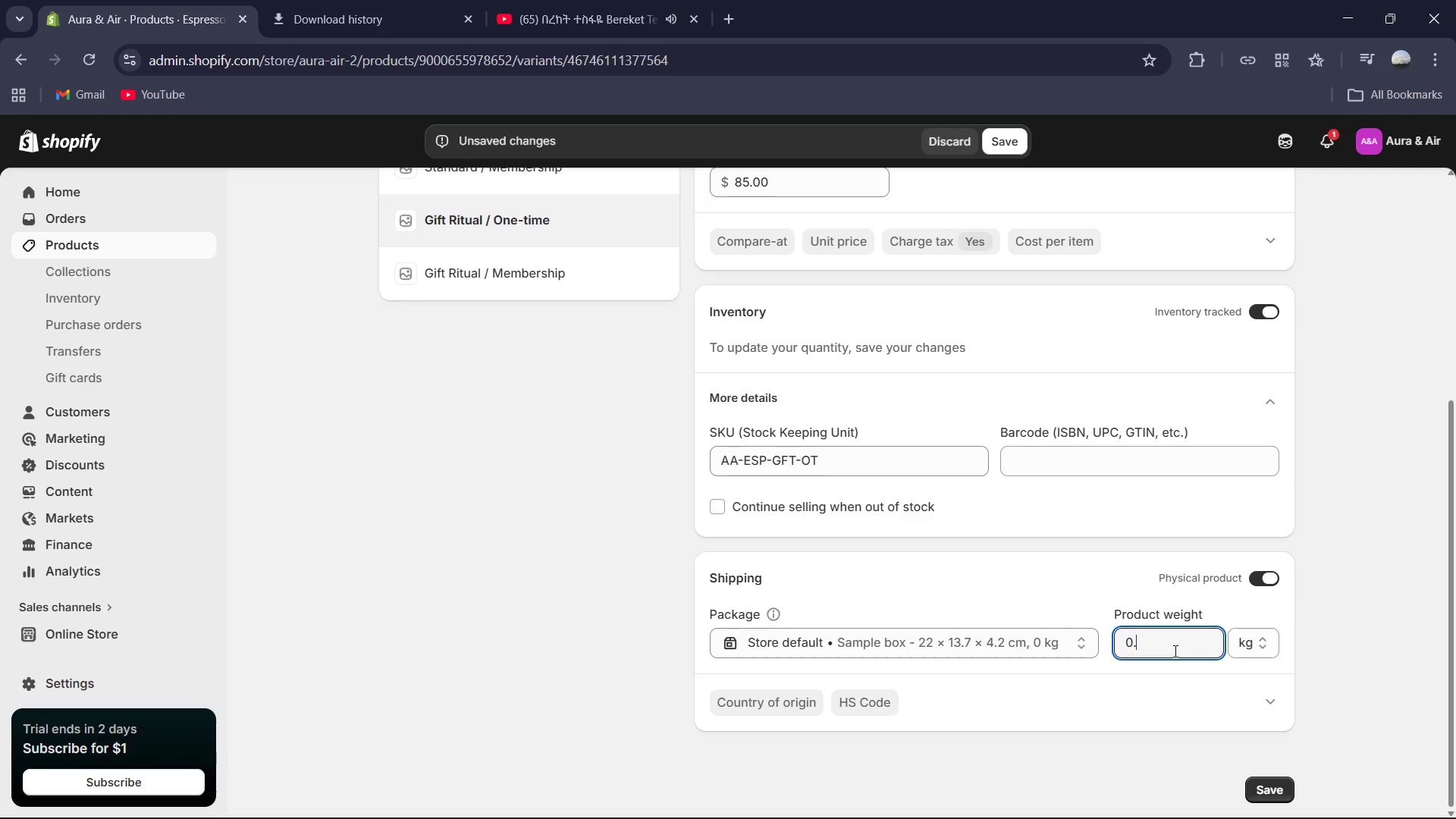 
key(Numpad8)
 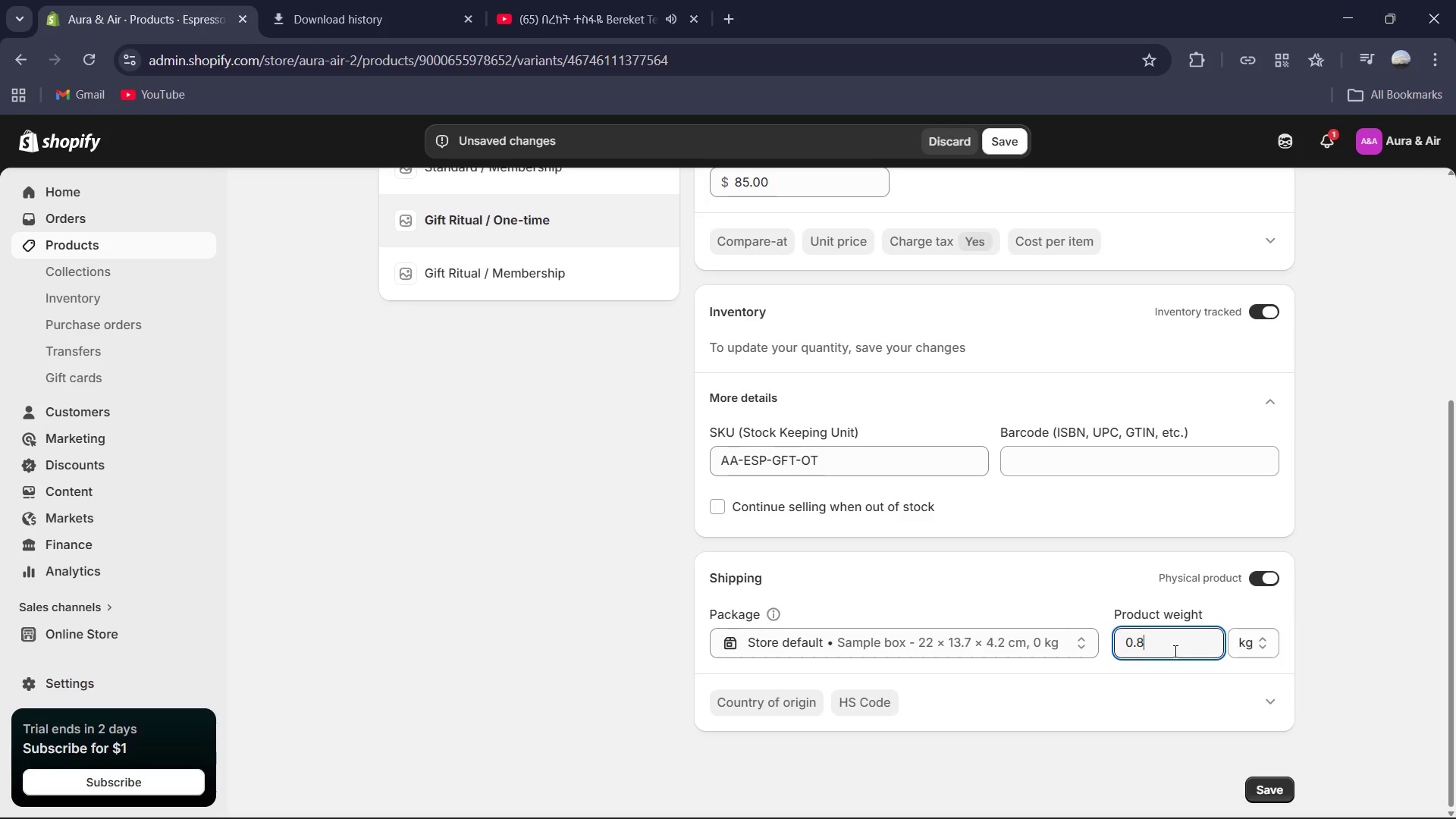 
key(Numpad6)
 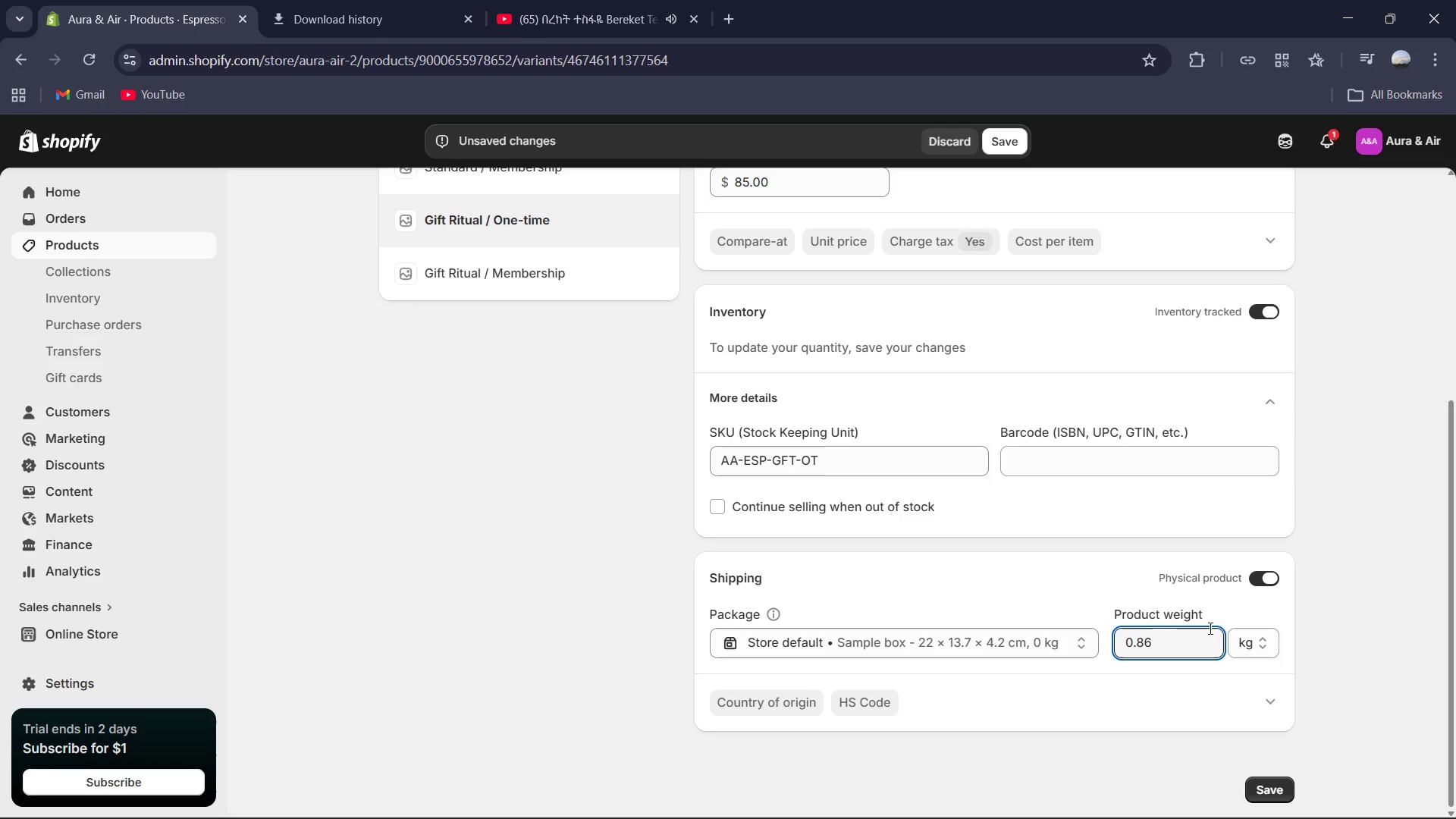 
scroll: coordinate [1210, 627], scroll_direction: up, amount: 4.0
 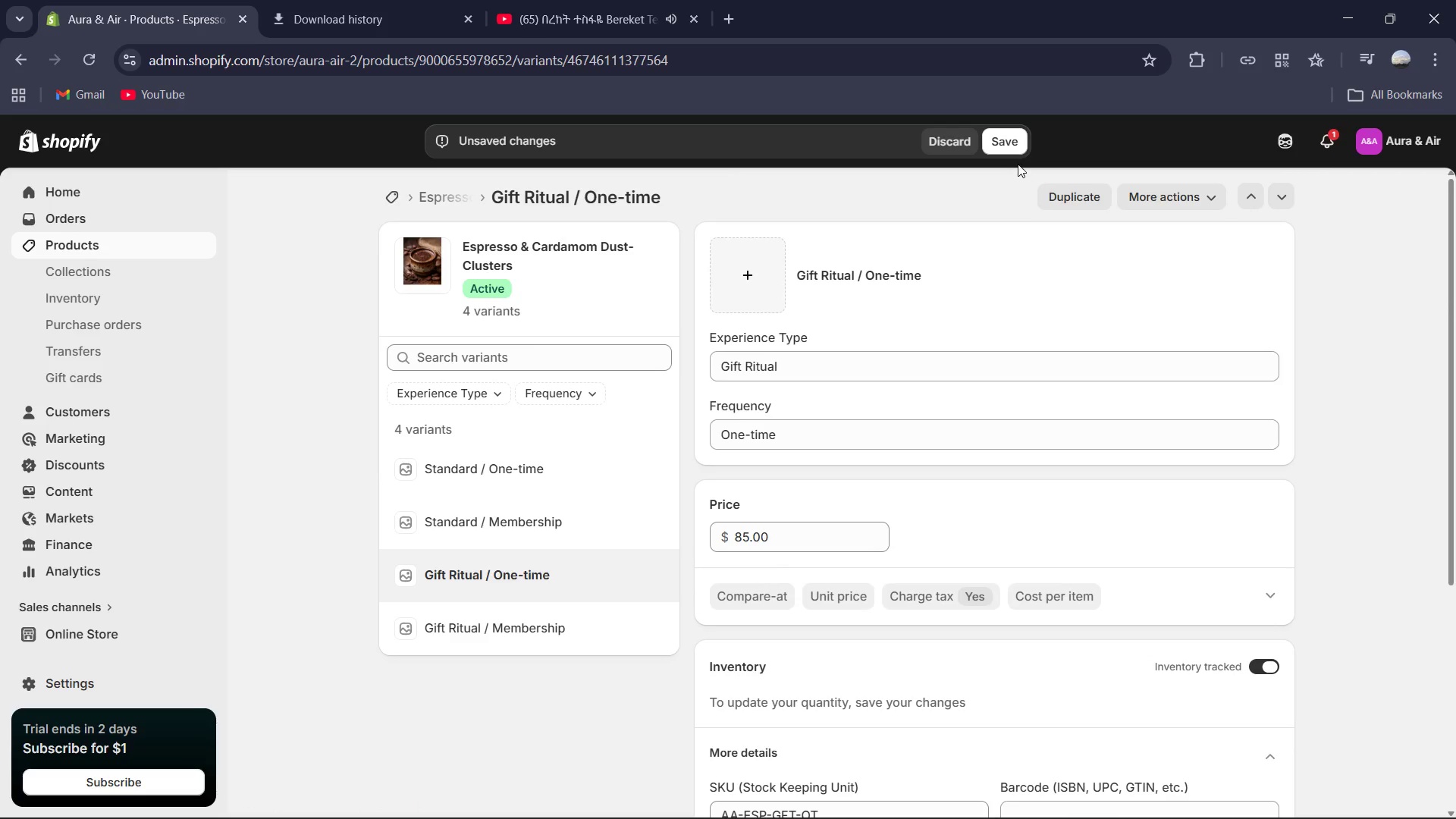 
left_click([996, 151])
 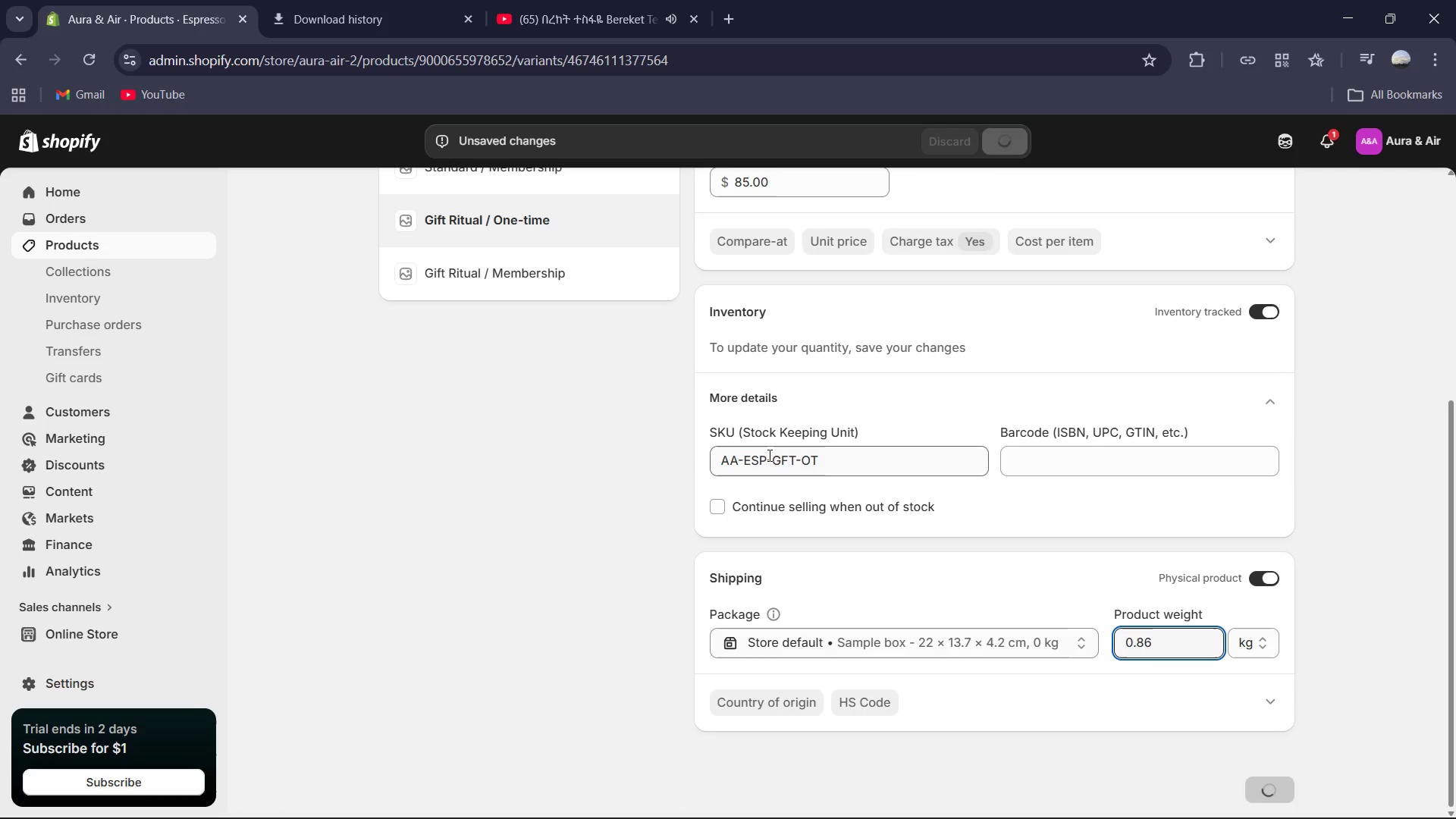 
scroll: coordinate [716, 472], scroll_direction: up, amount: 1.0
 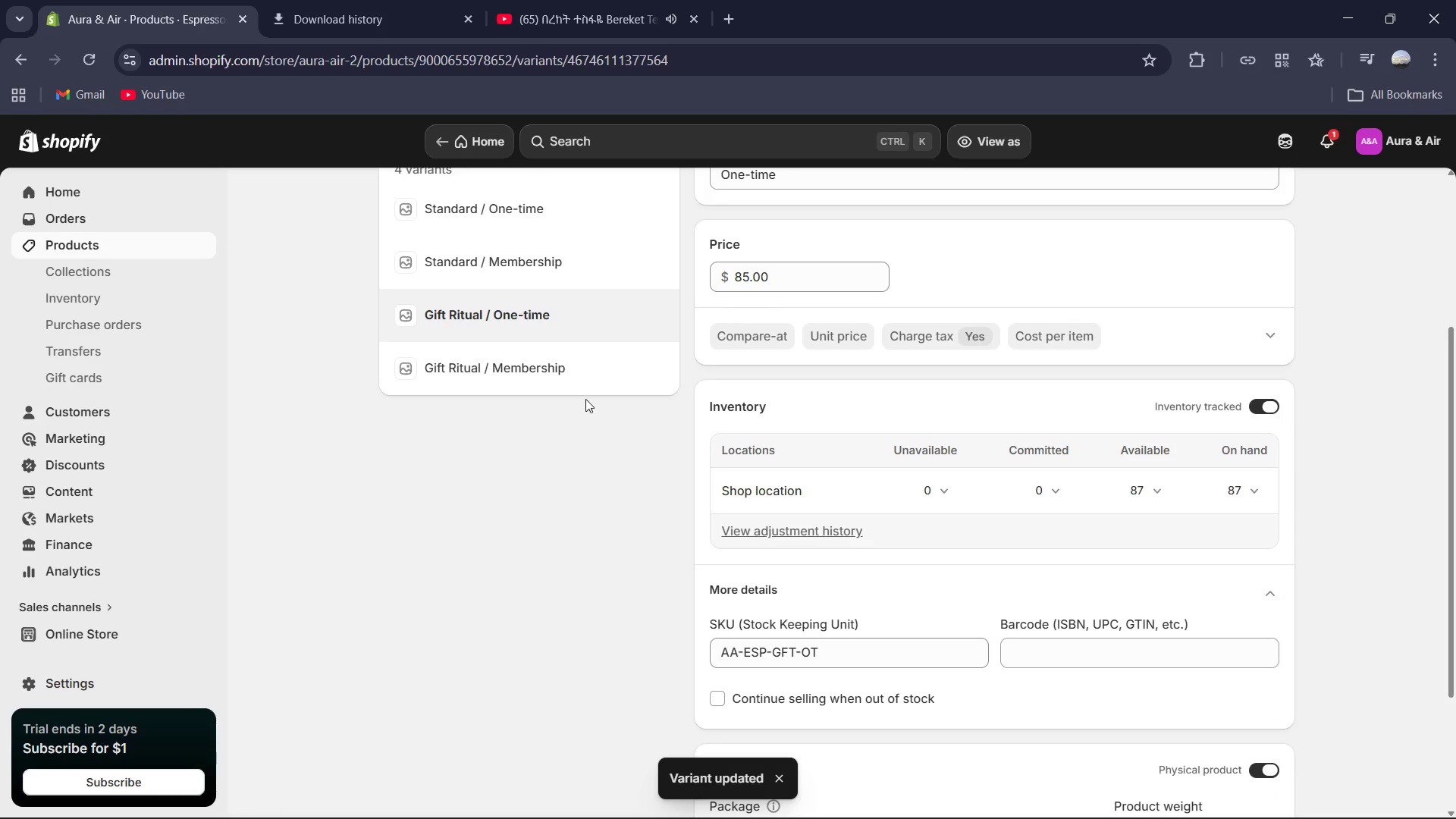 
left_click([540, 367])
 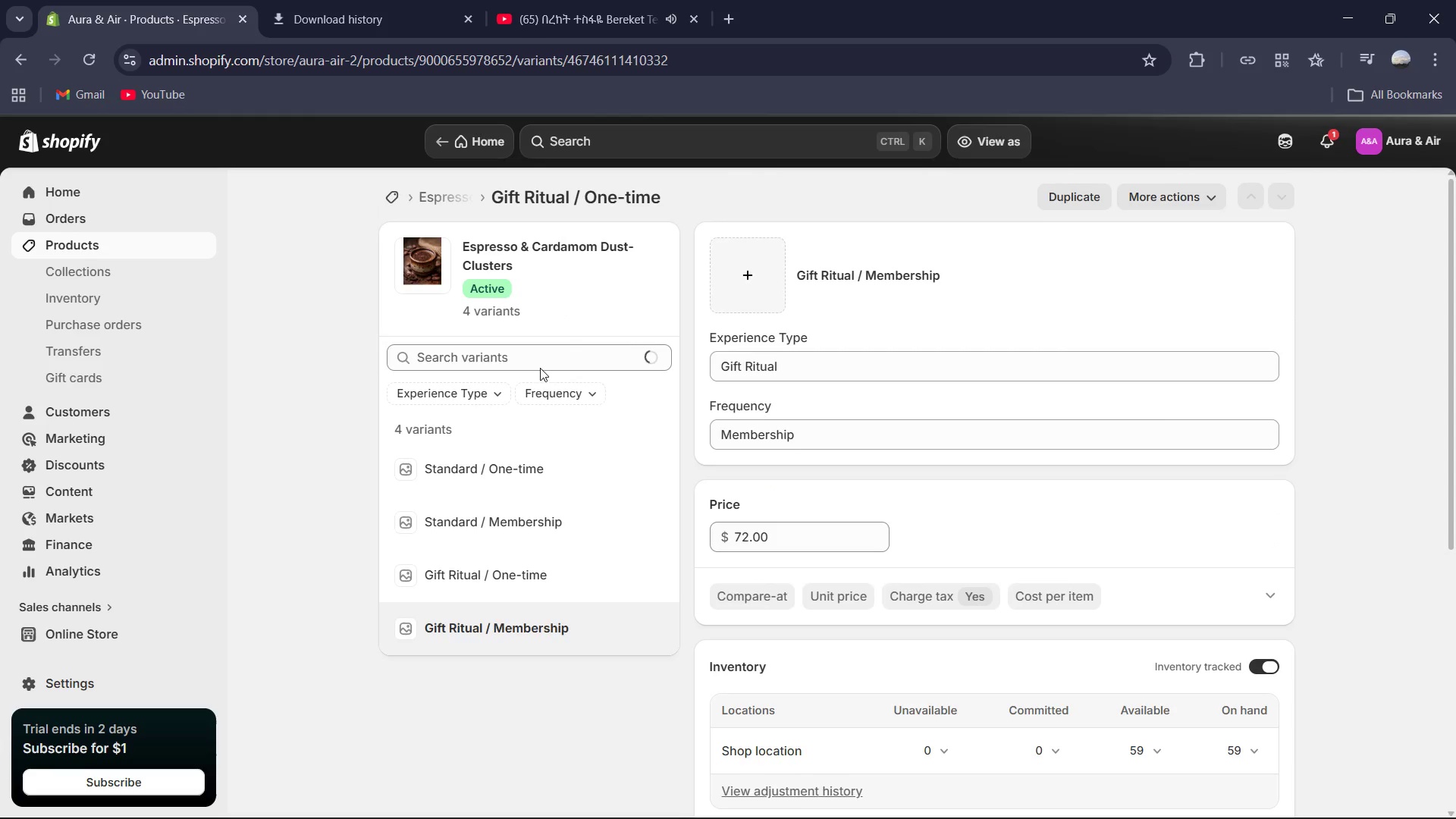 
scroll: coordinate [1058, 562], scroll_direction: down, amount: 3.0
 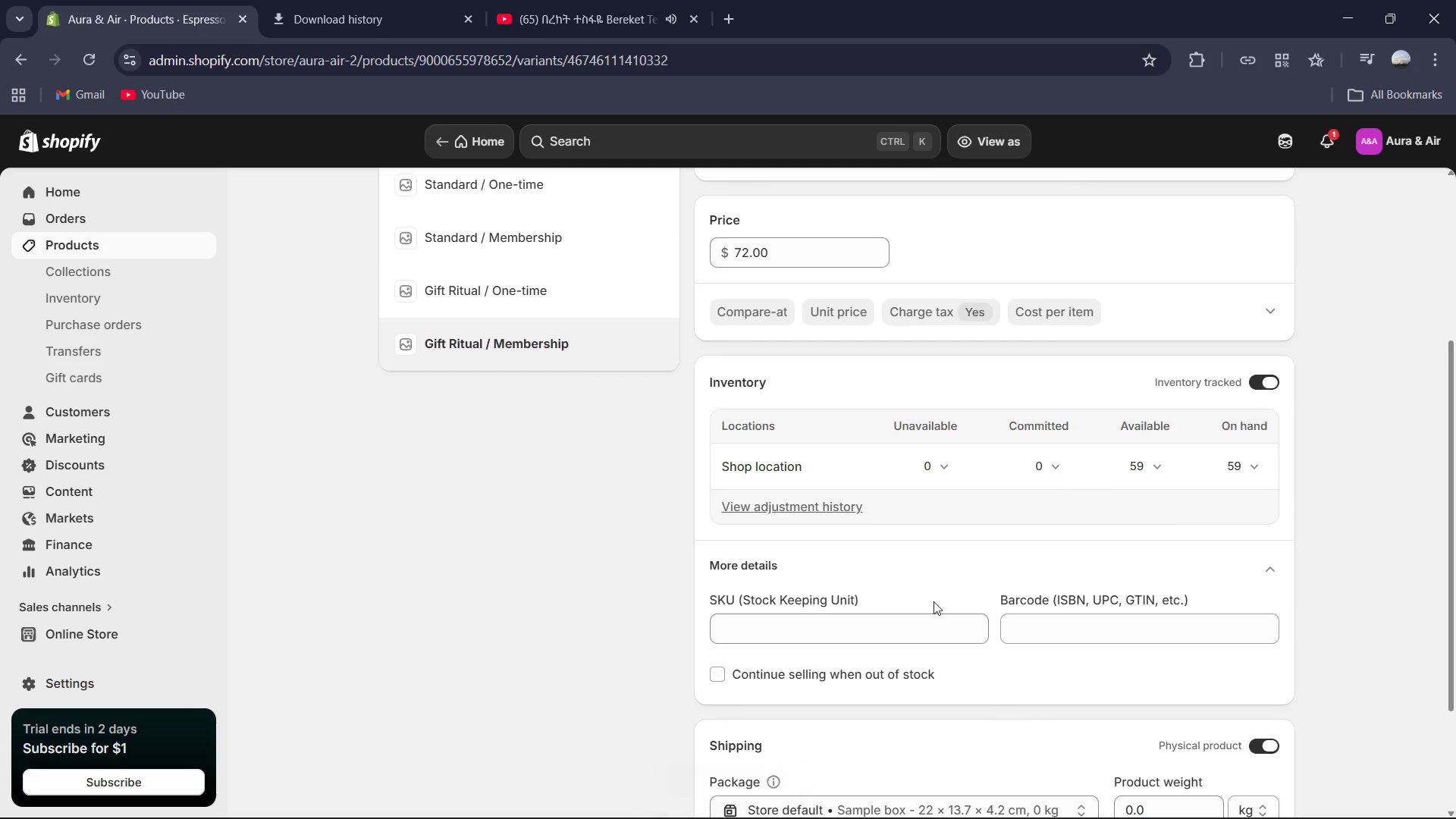 
left_click_drag(start_coordinate=[934, 601], to_coordinate=[934, 607])
 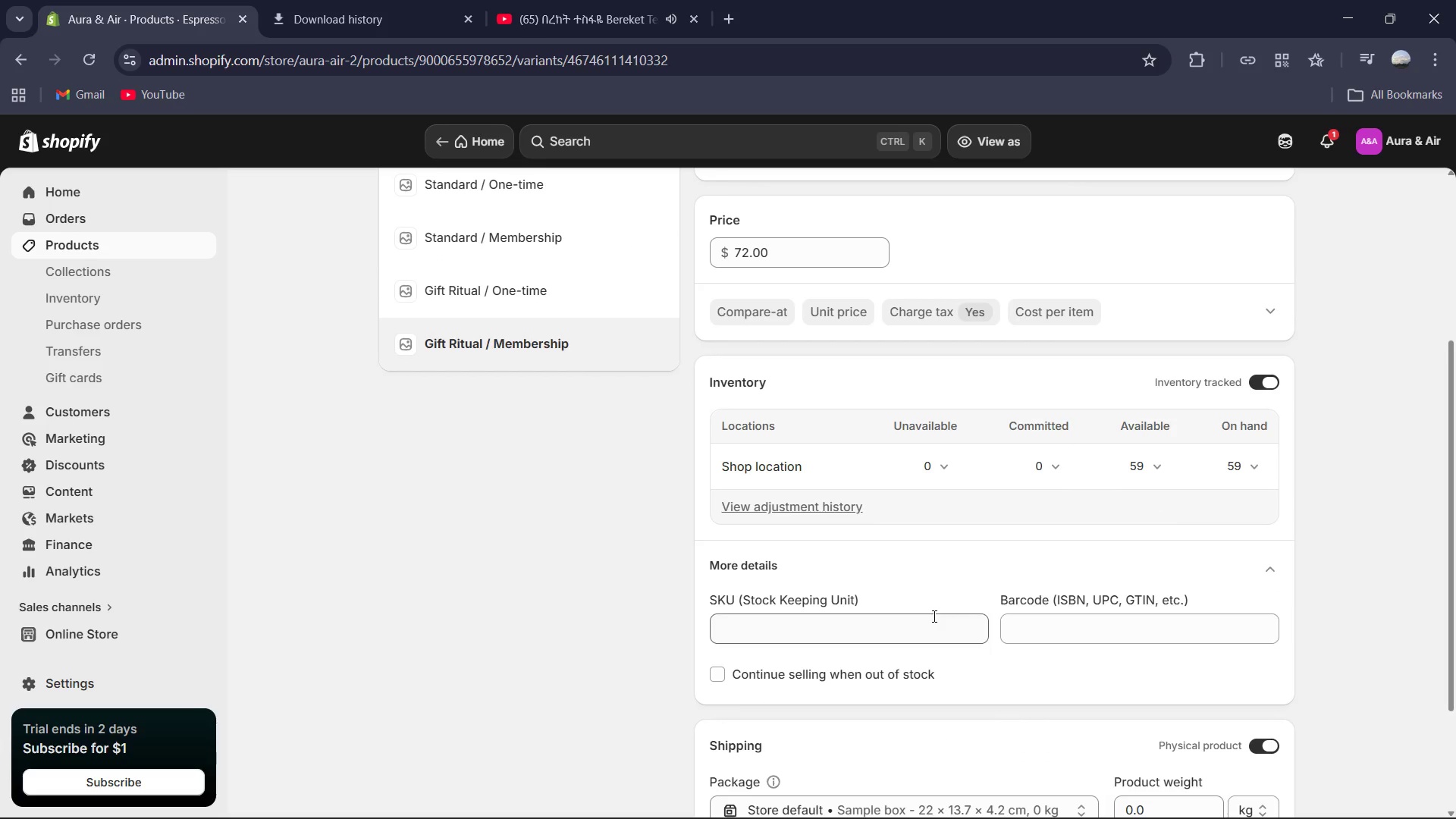 
double_click([933, 616])
 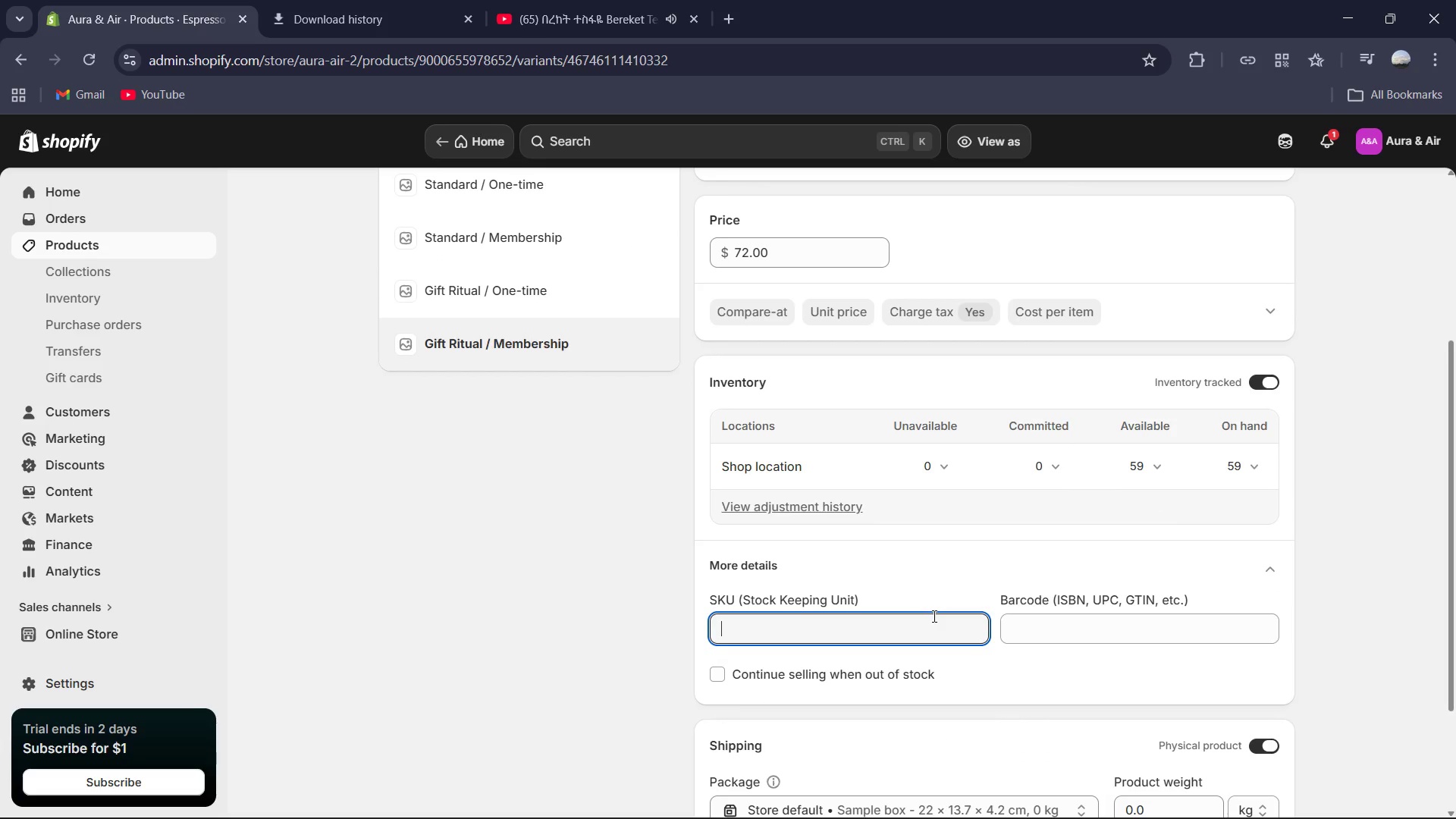 
key(Control+V)
 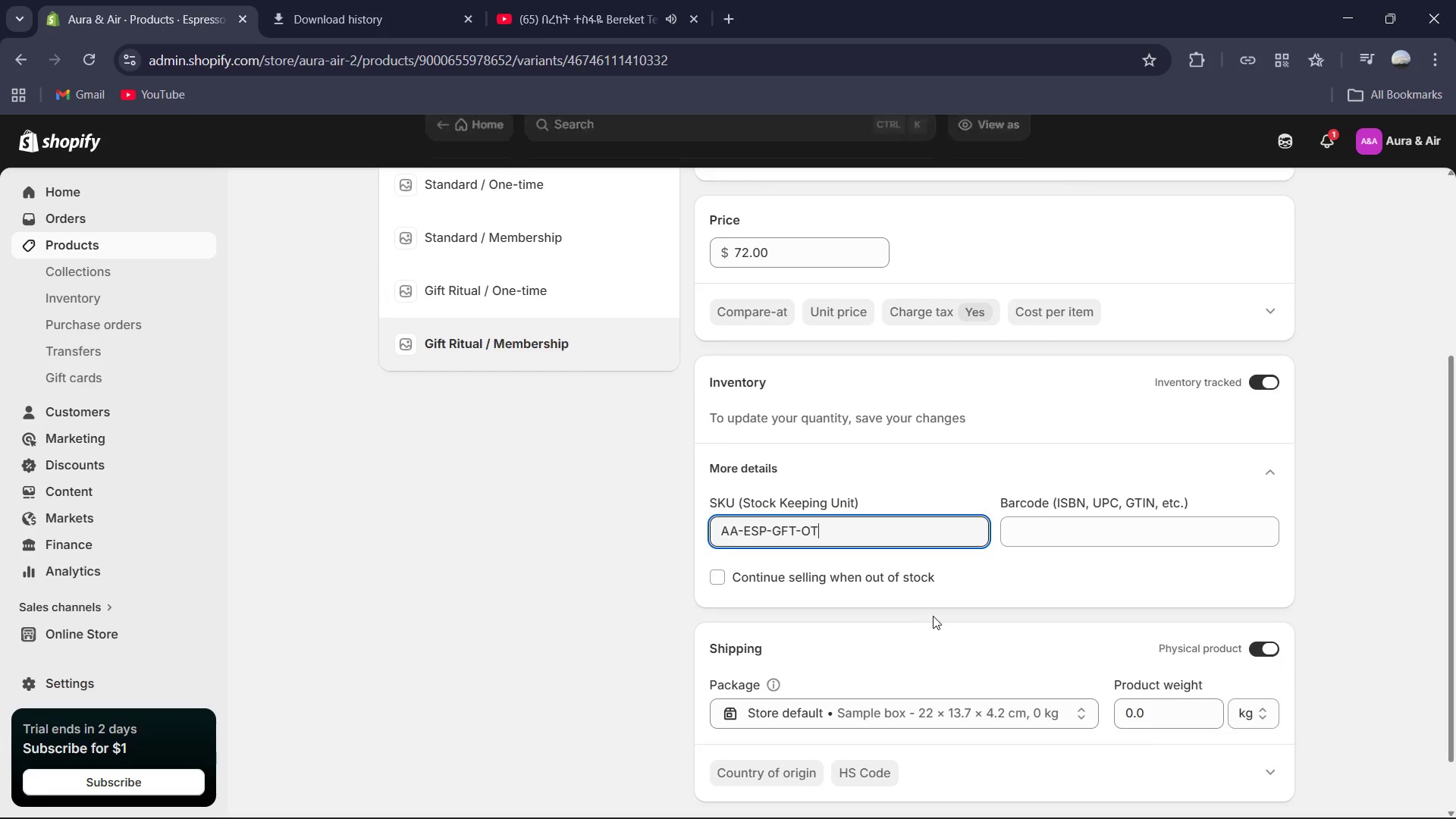 
key(Backspace)
key(Backspace)
type(SUB)
 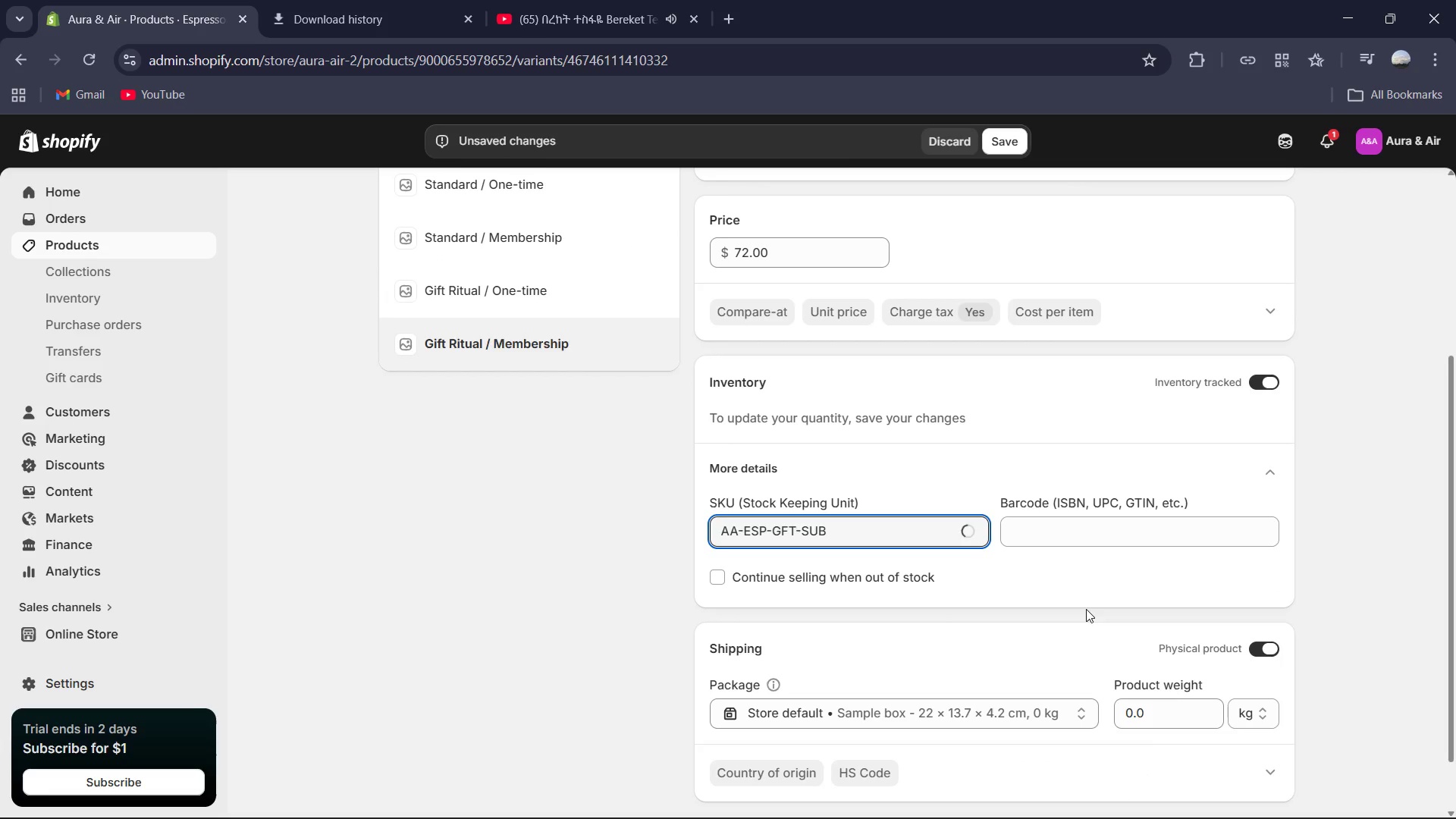 
scroll: coordinate [1088, 602], scroll_direction: down, amount: 1.0
 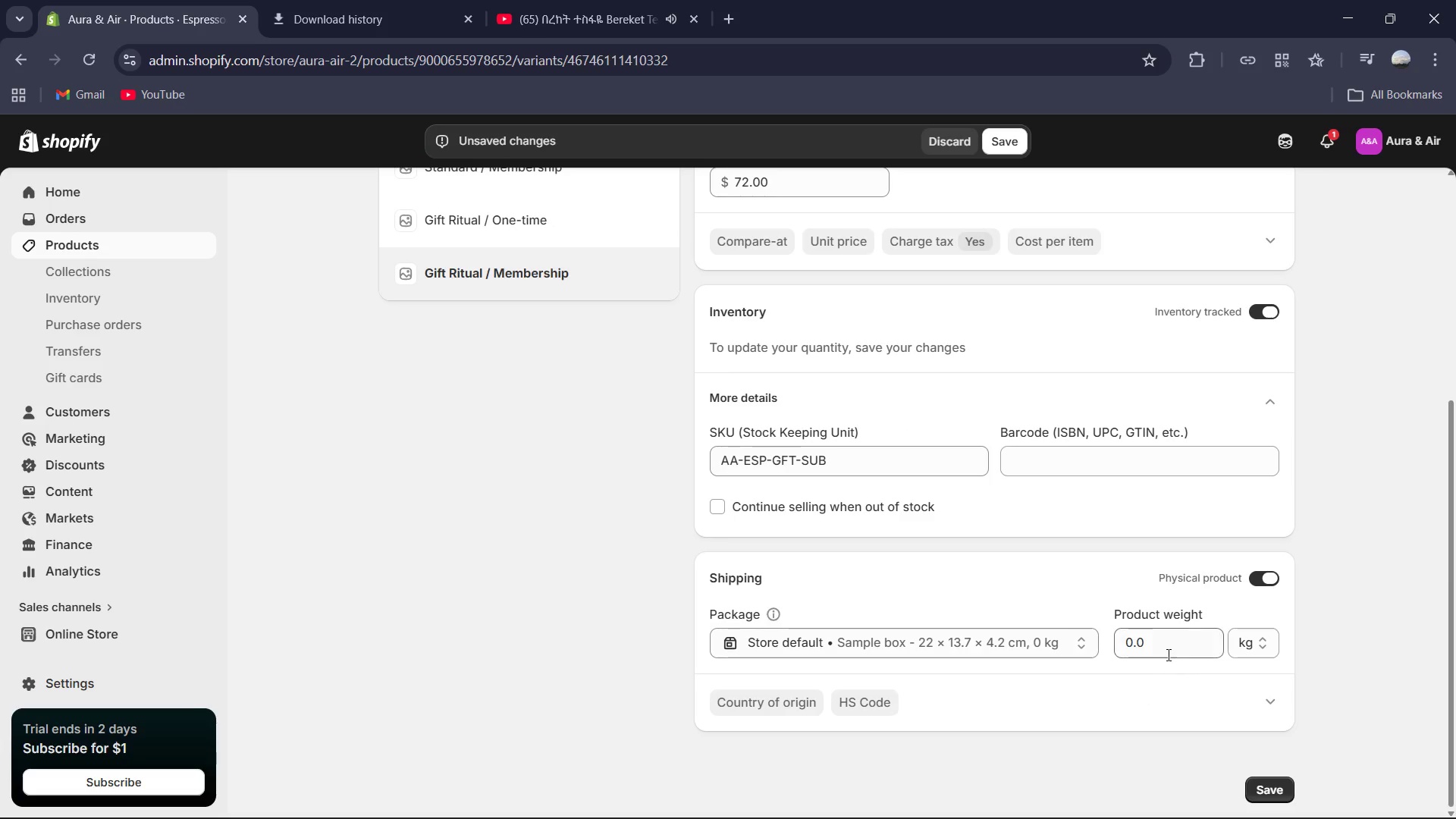 
double_click([1166, 648])
 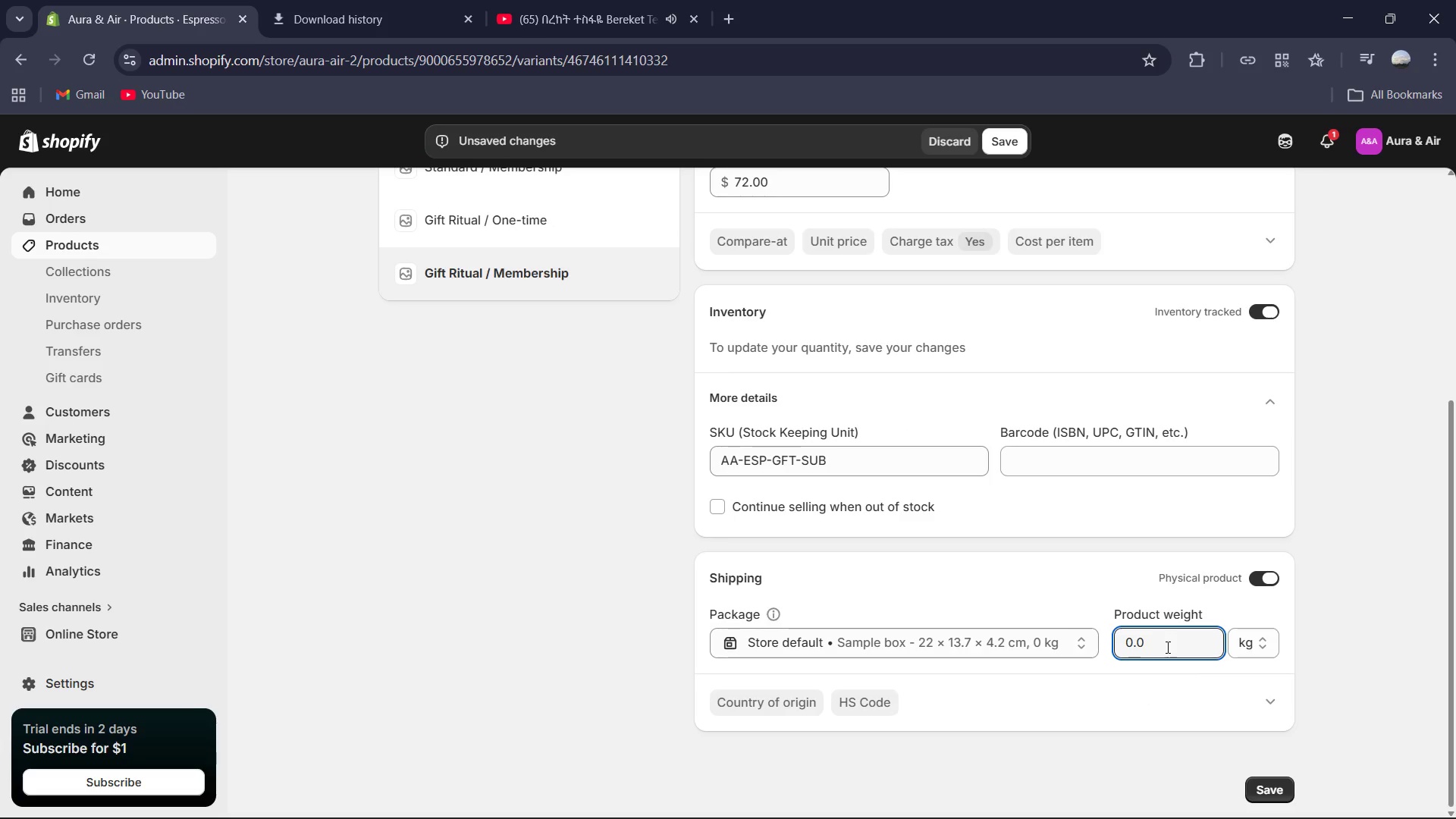 
key(Control+ControlLeft)
 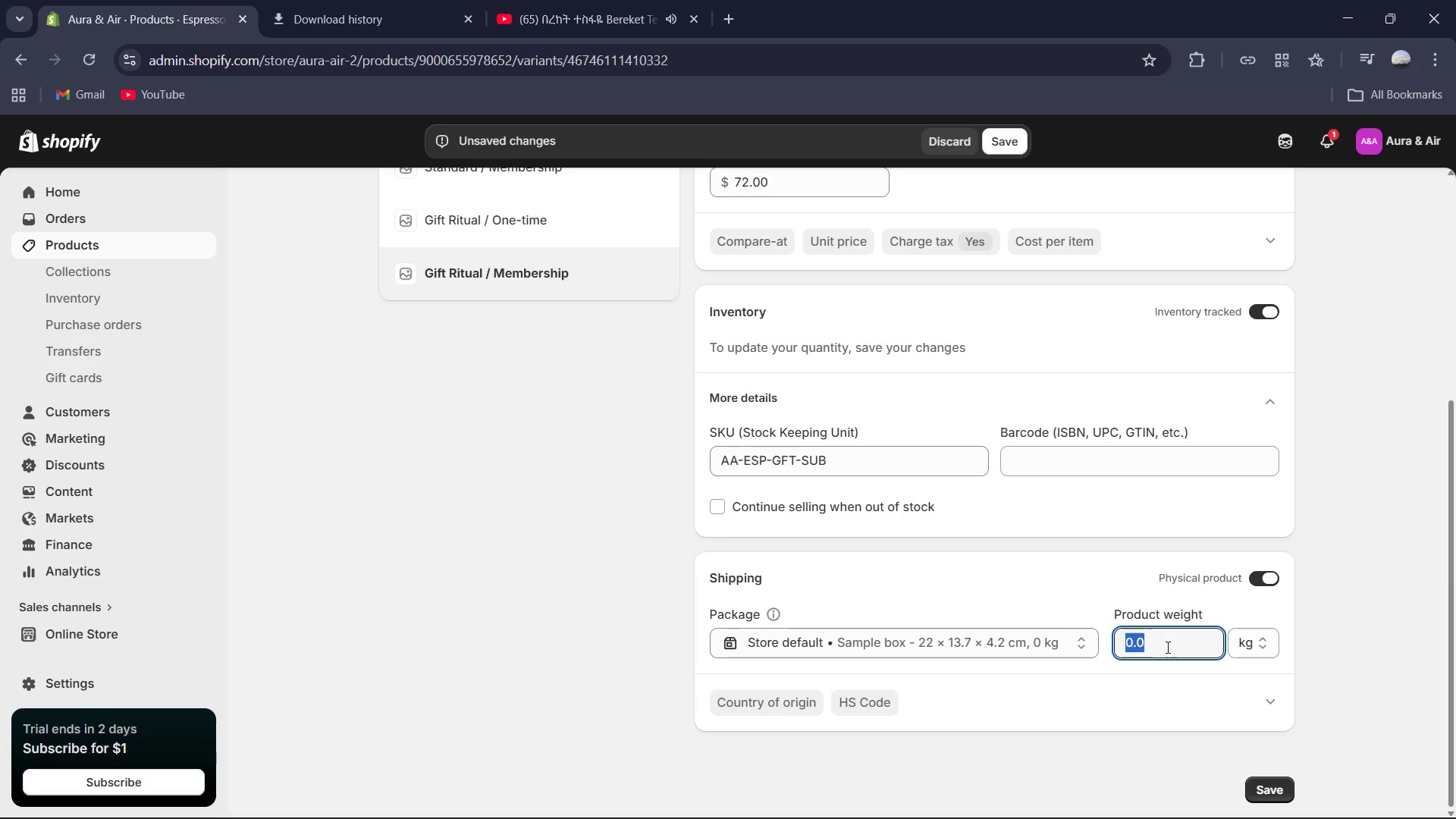 
key(Control+A)
 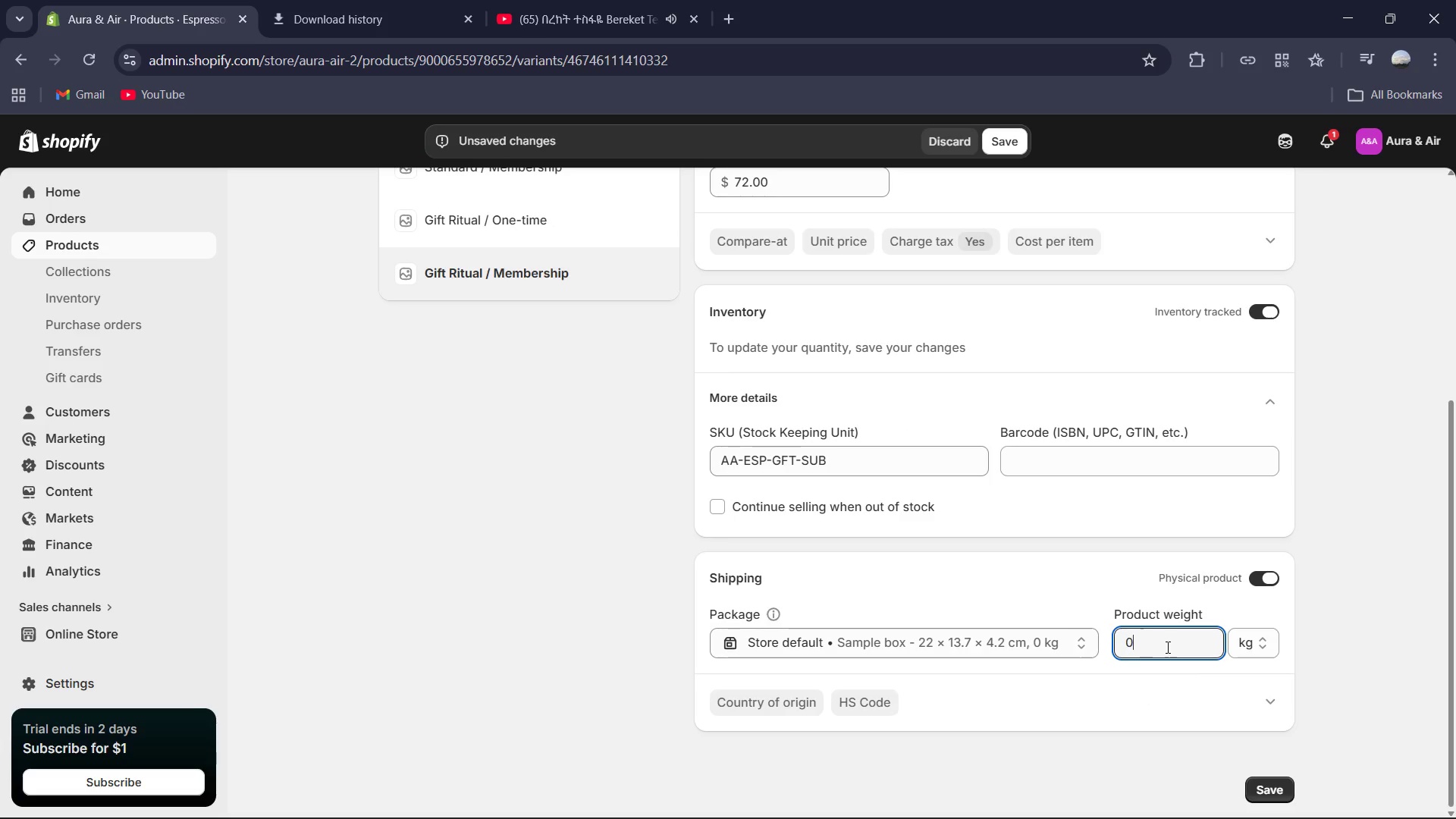 
key(Numpad0)
 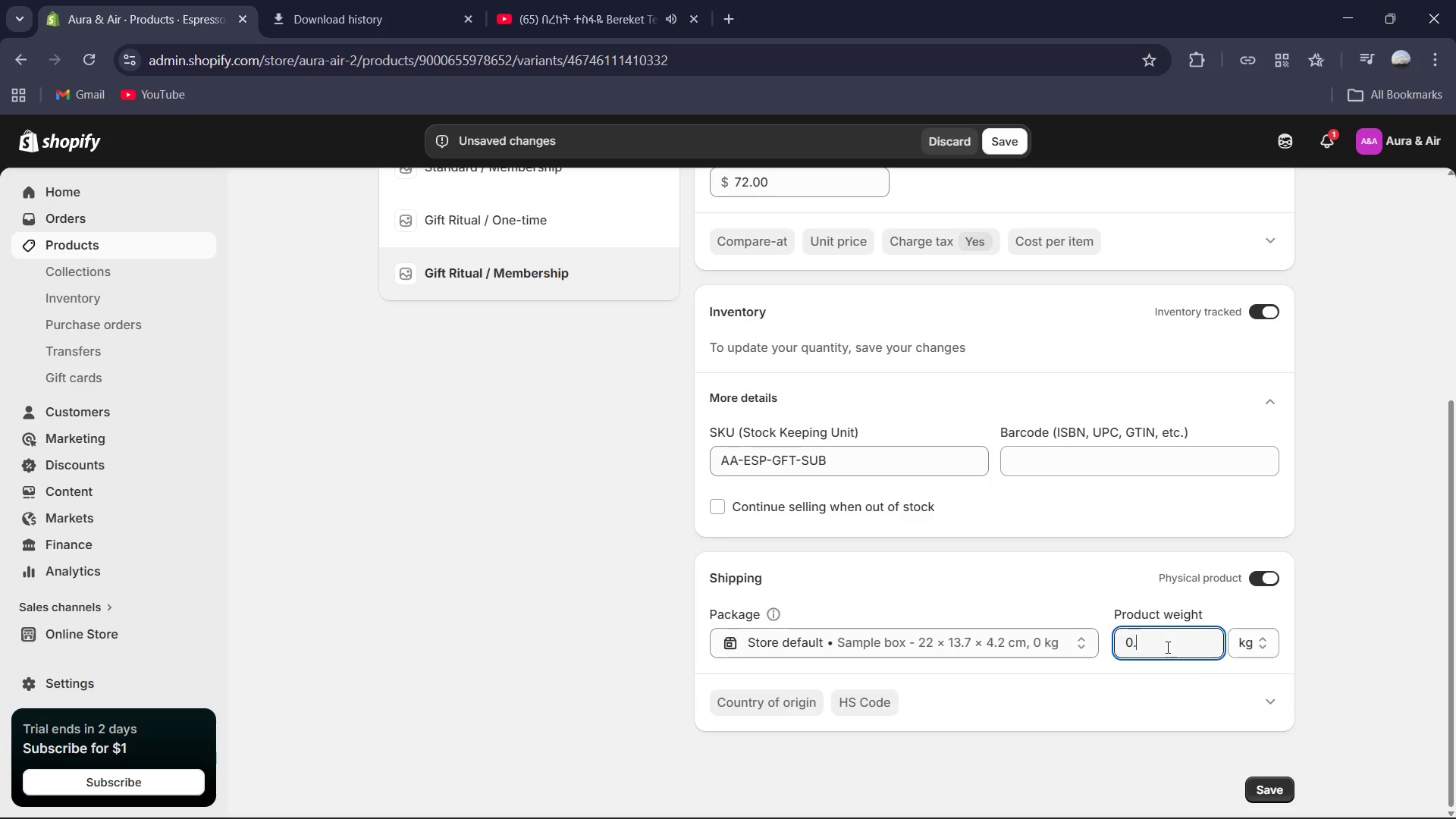 
key(NumpadDecimal)
 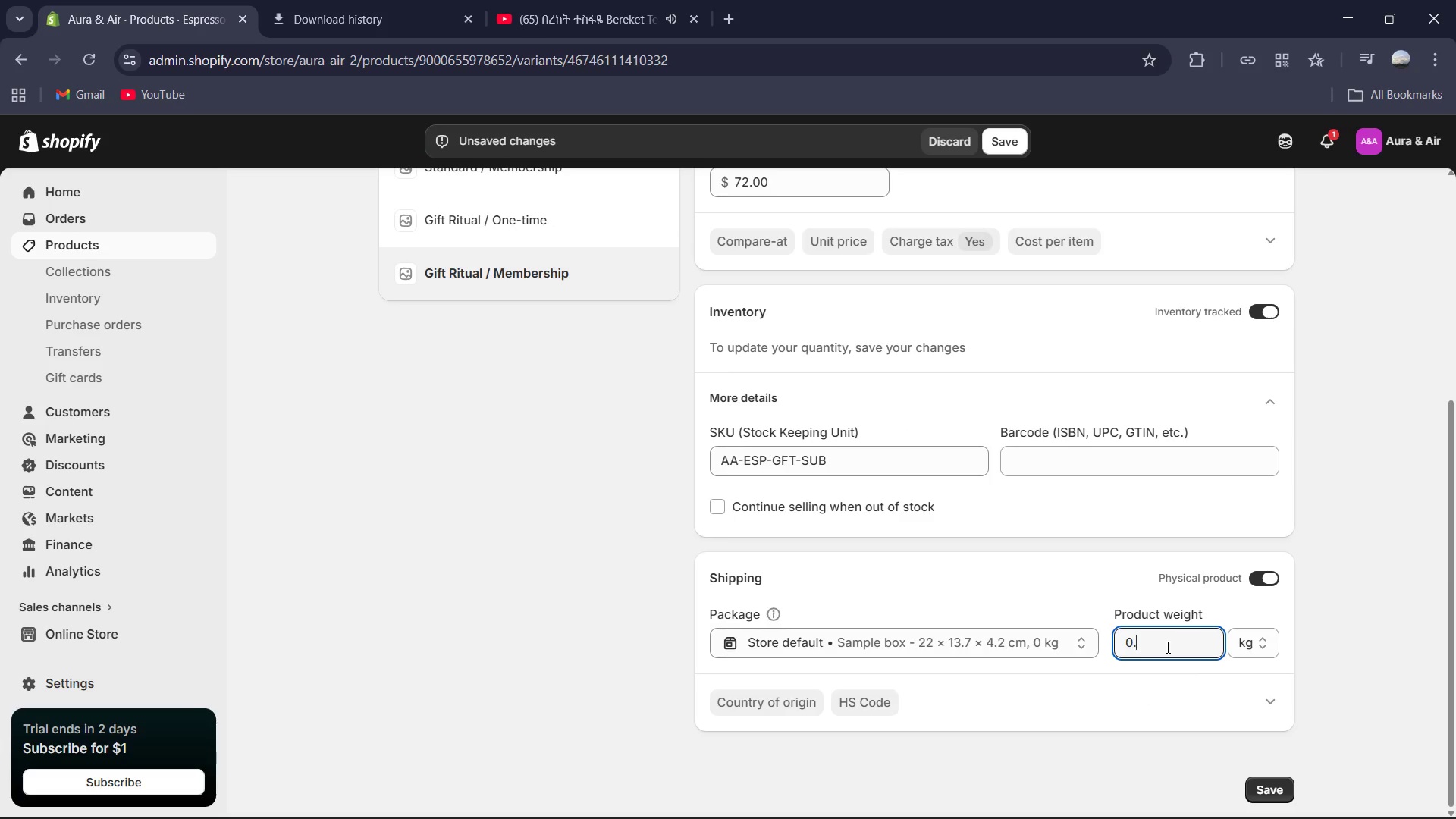 
key(Numpad8)
 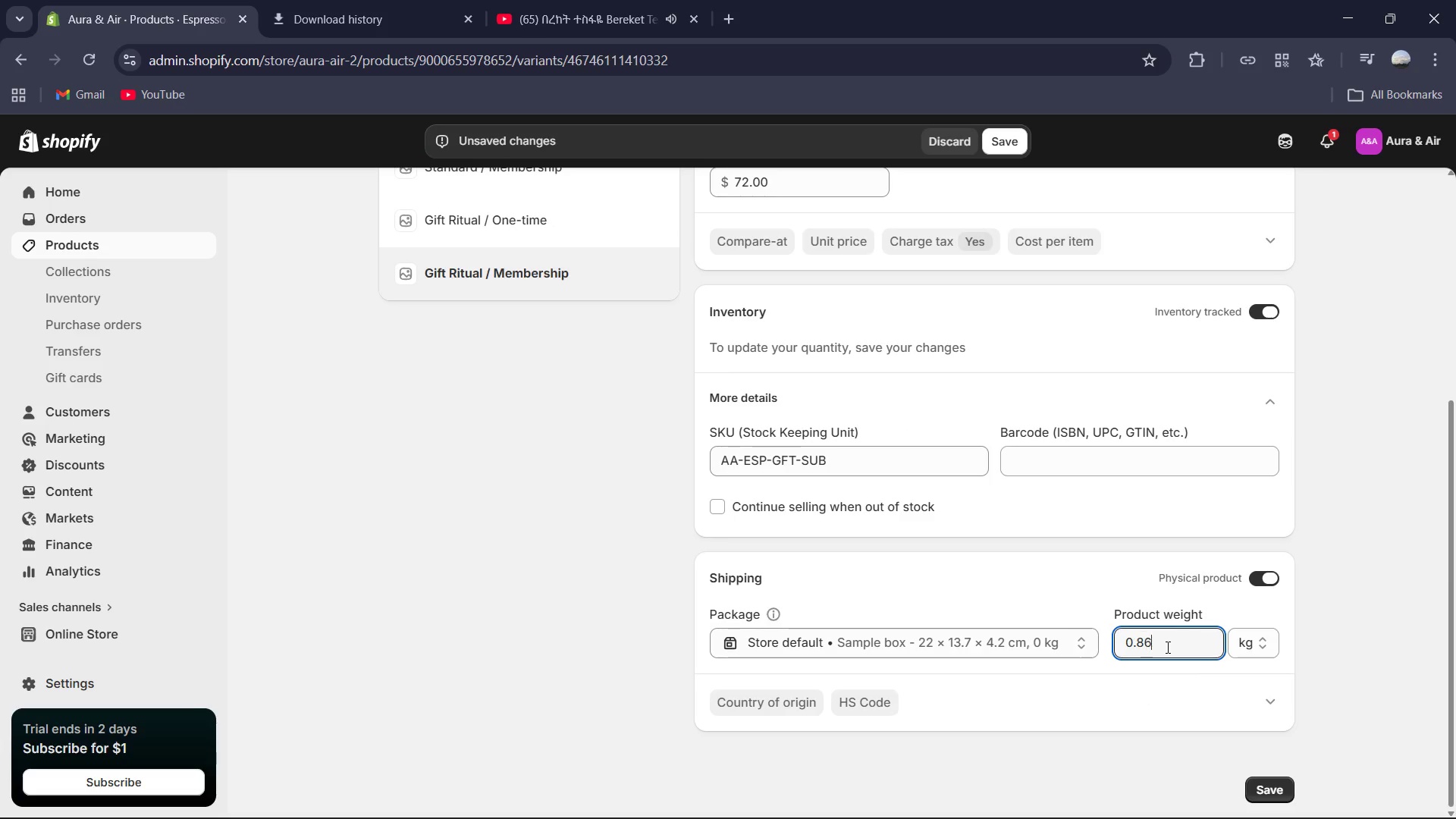 
key(Numpad6)
 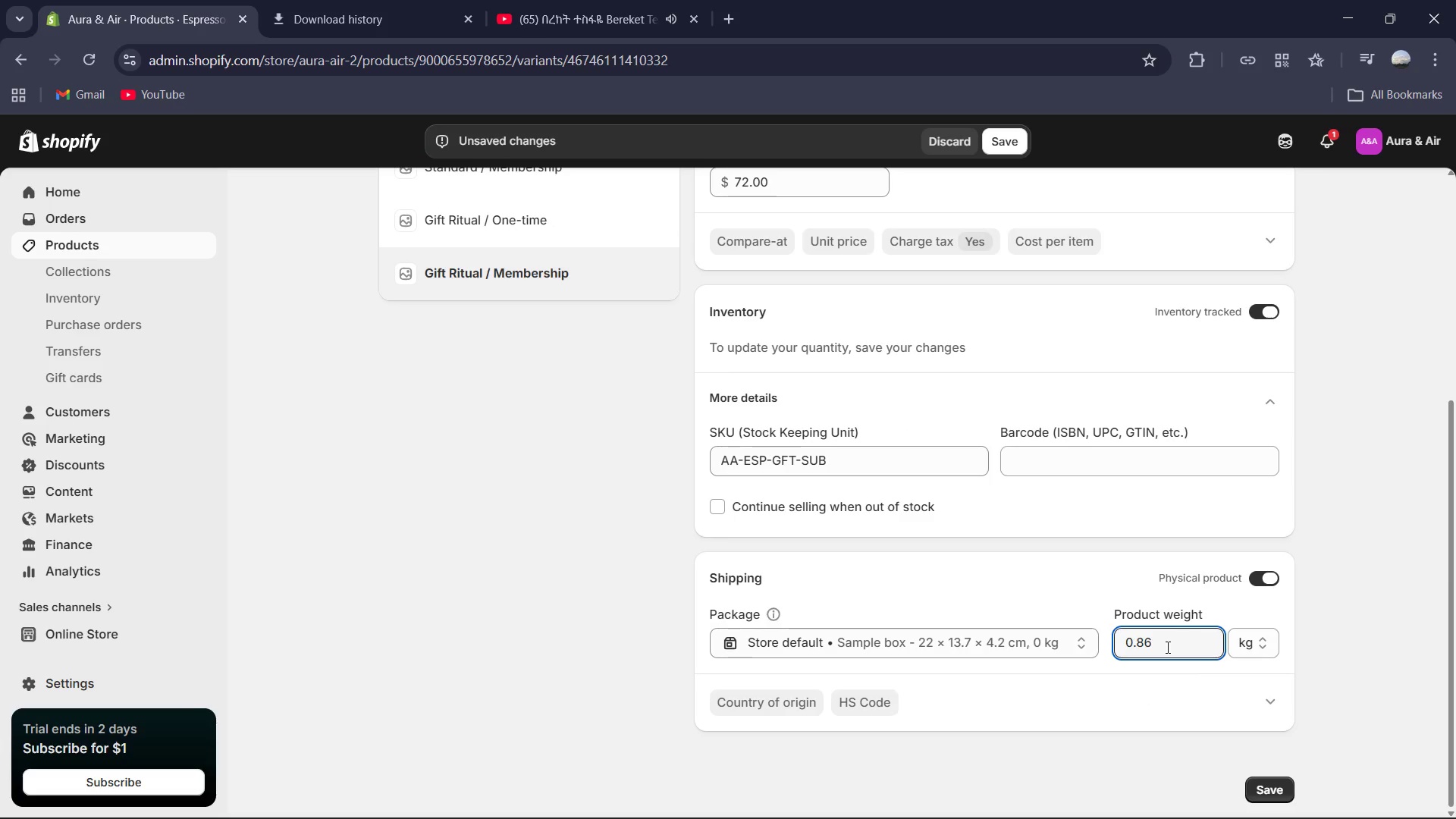 
scroll: coordinate [1166, 647], scroll_direction: up, amount: 3.0
 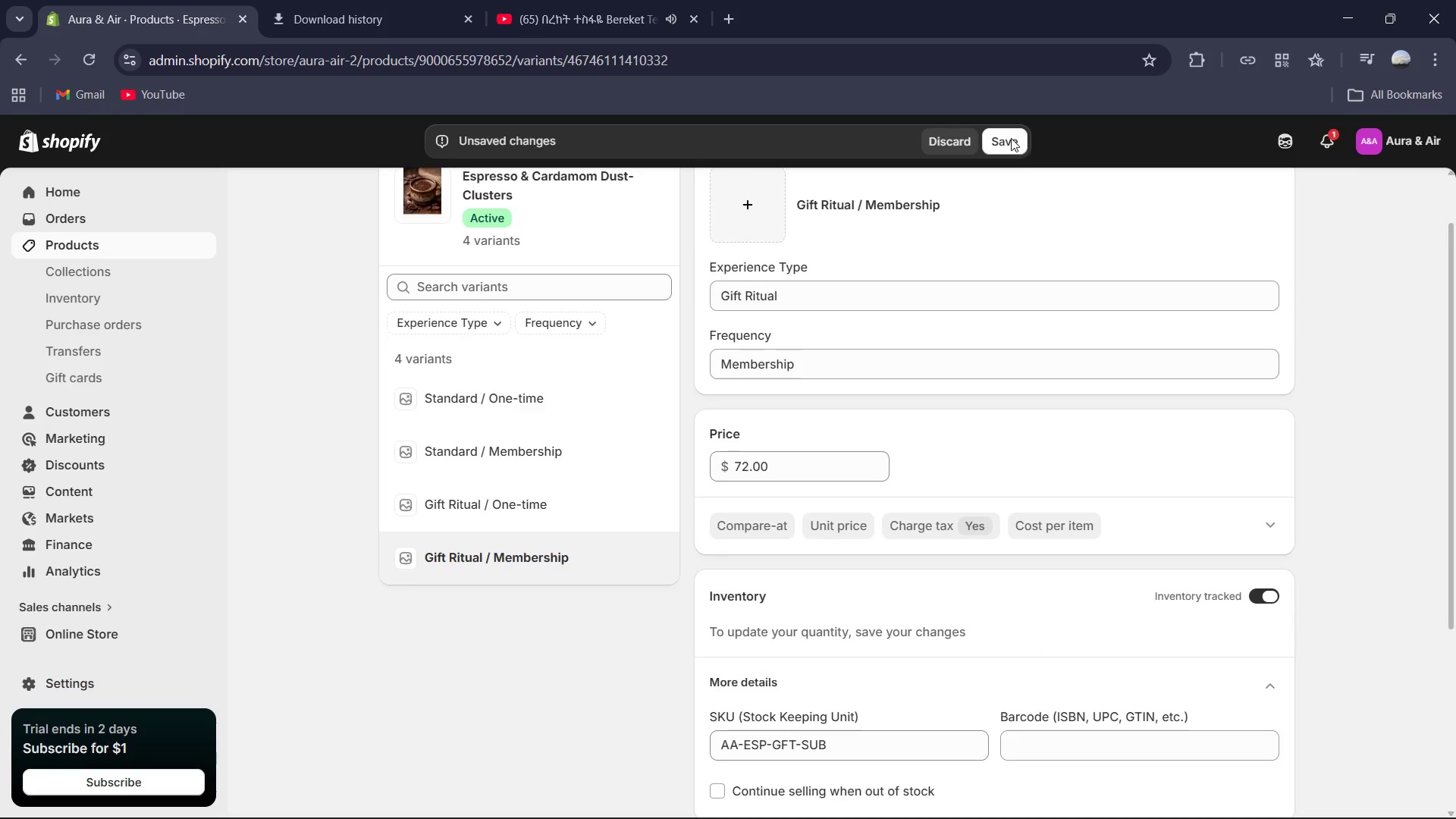 
left_click([1009, 144])
 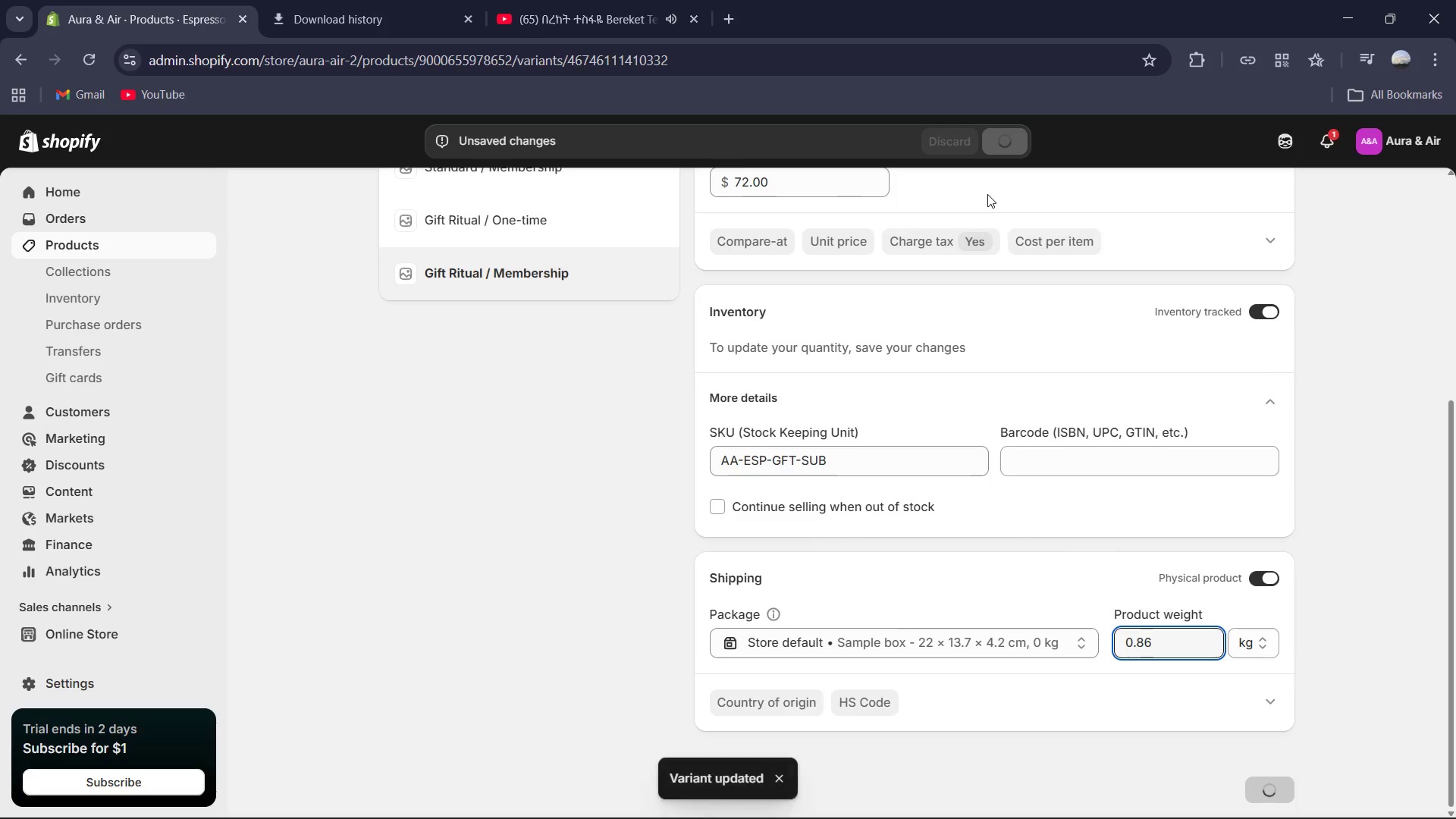 
scroll: coordinate [547, 318], scroll_direction: up, amount: 6.0
 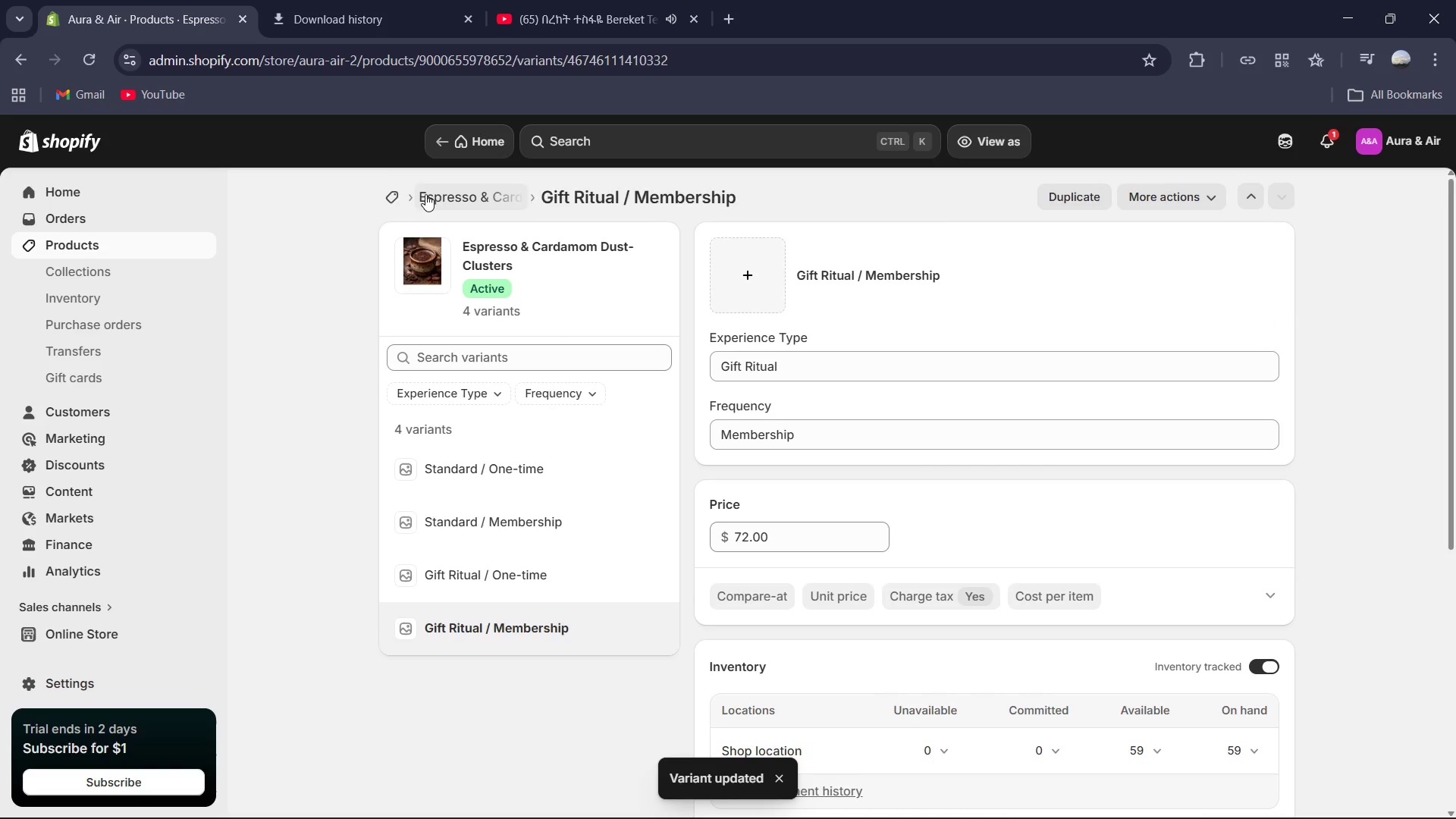 
left_click([435, 194])
 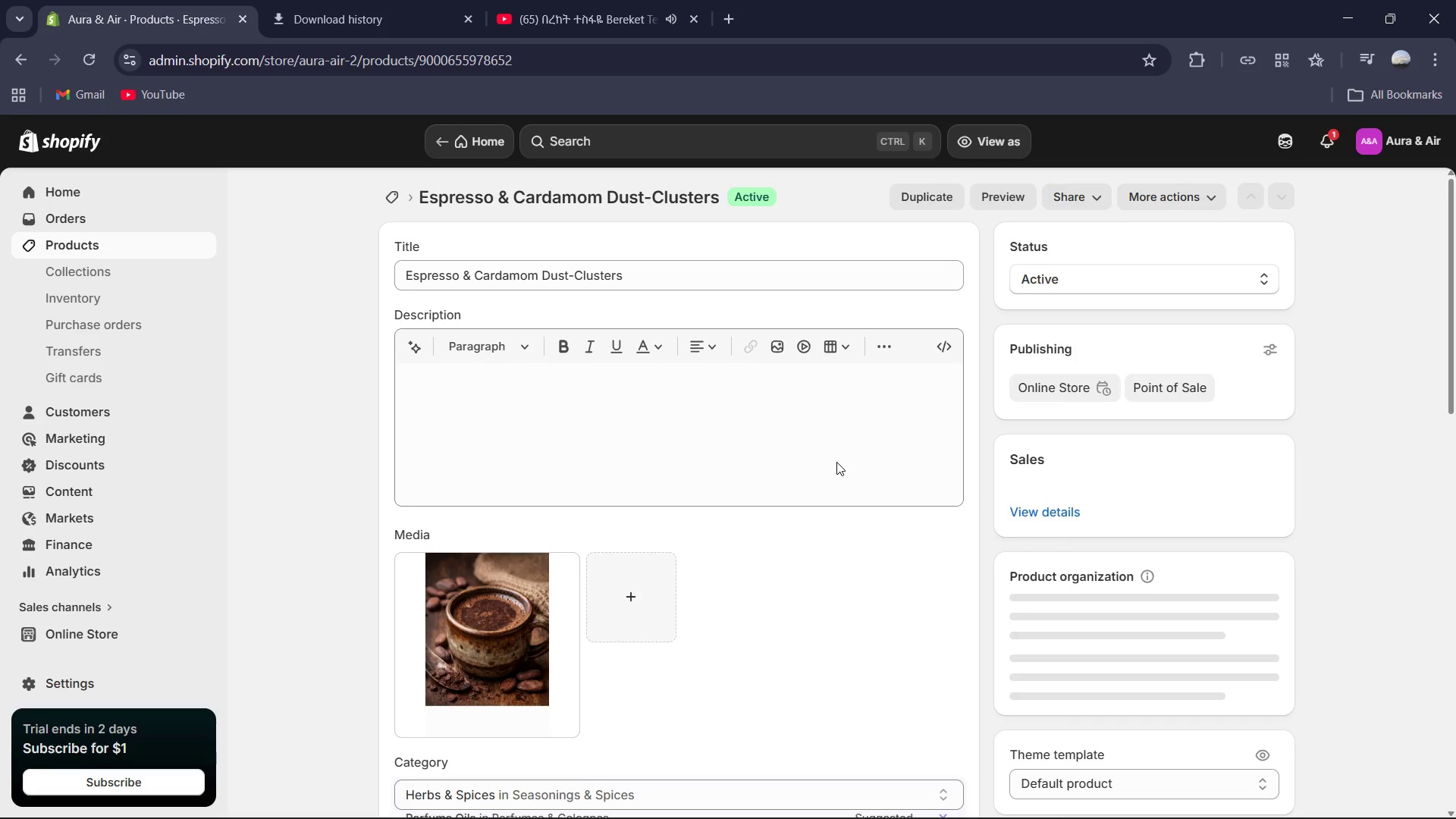 
scroll: coordinate [836, 462], scroll_direction: down, amount: 3.0
 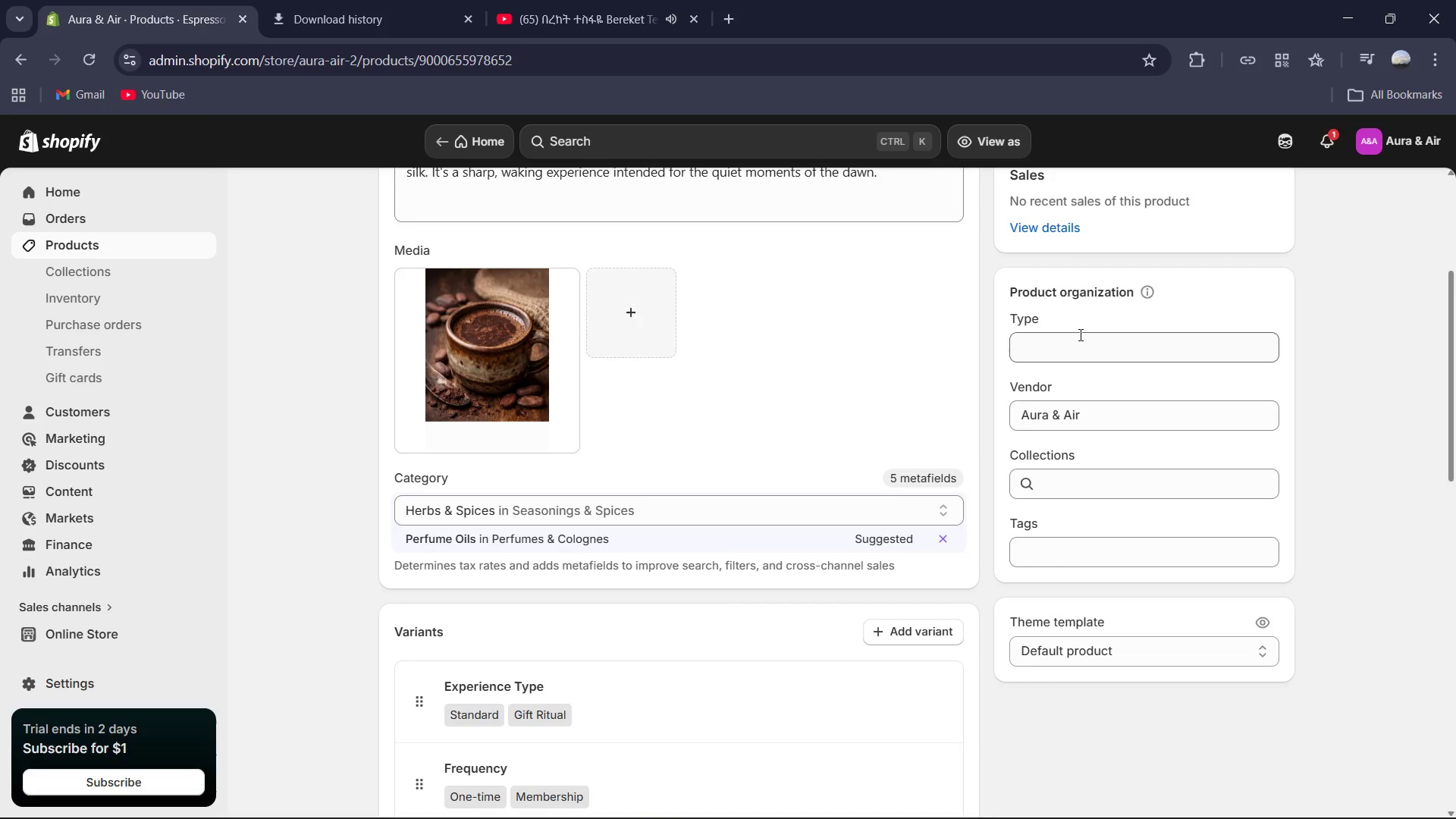 
left_click([1078, 341])
 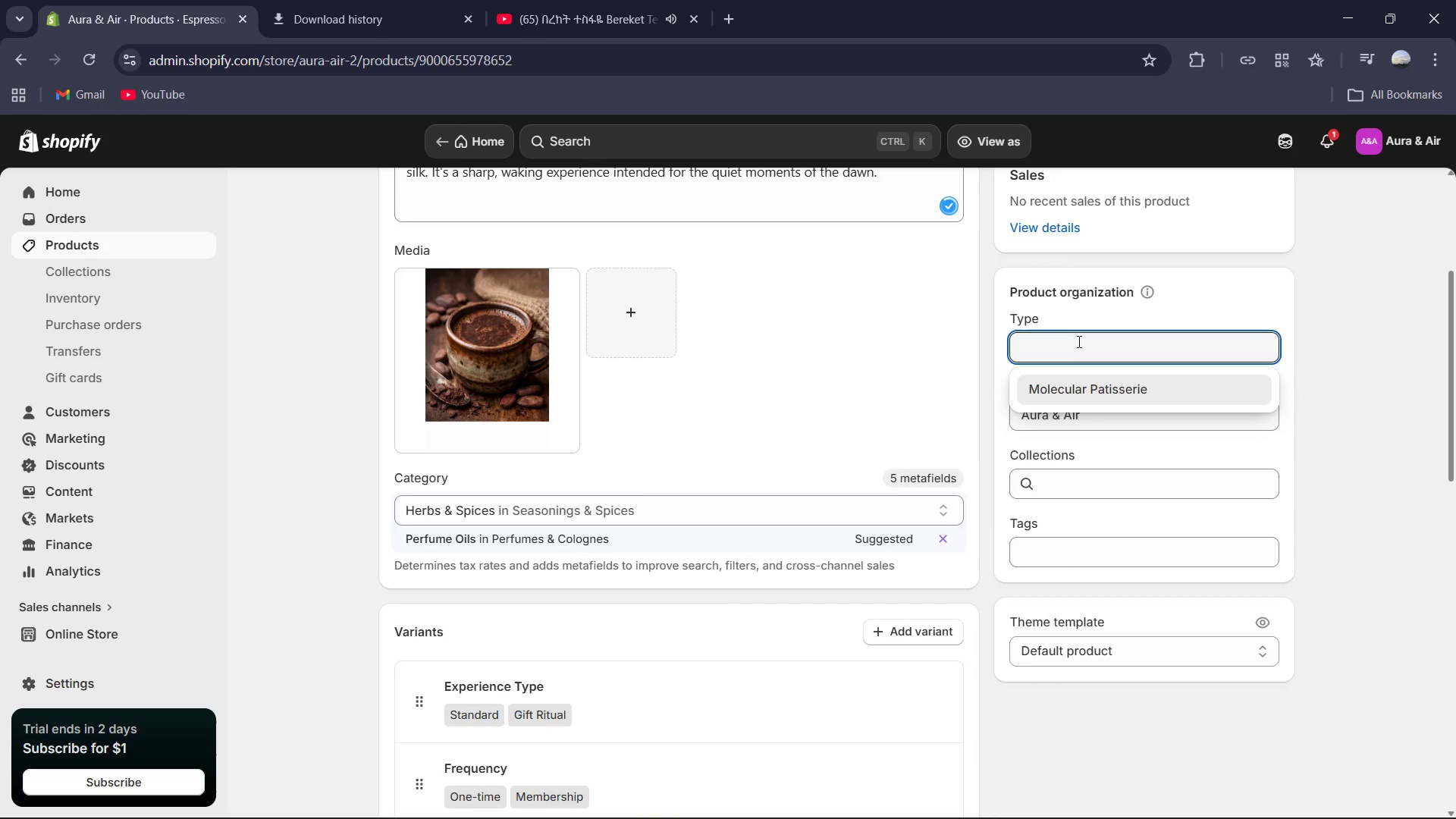 
left_click([1114, 403])
 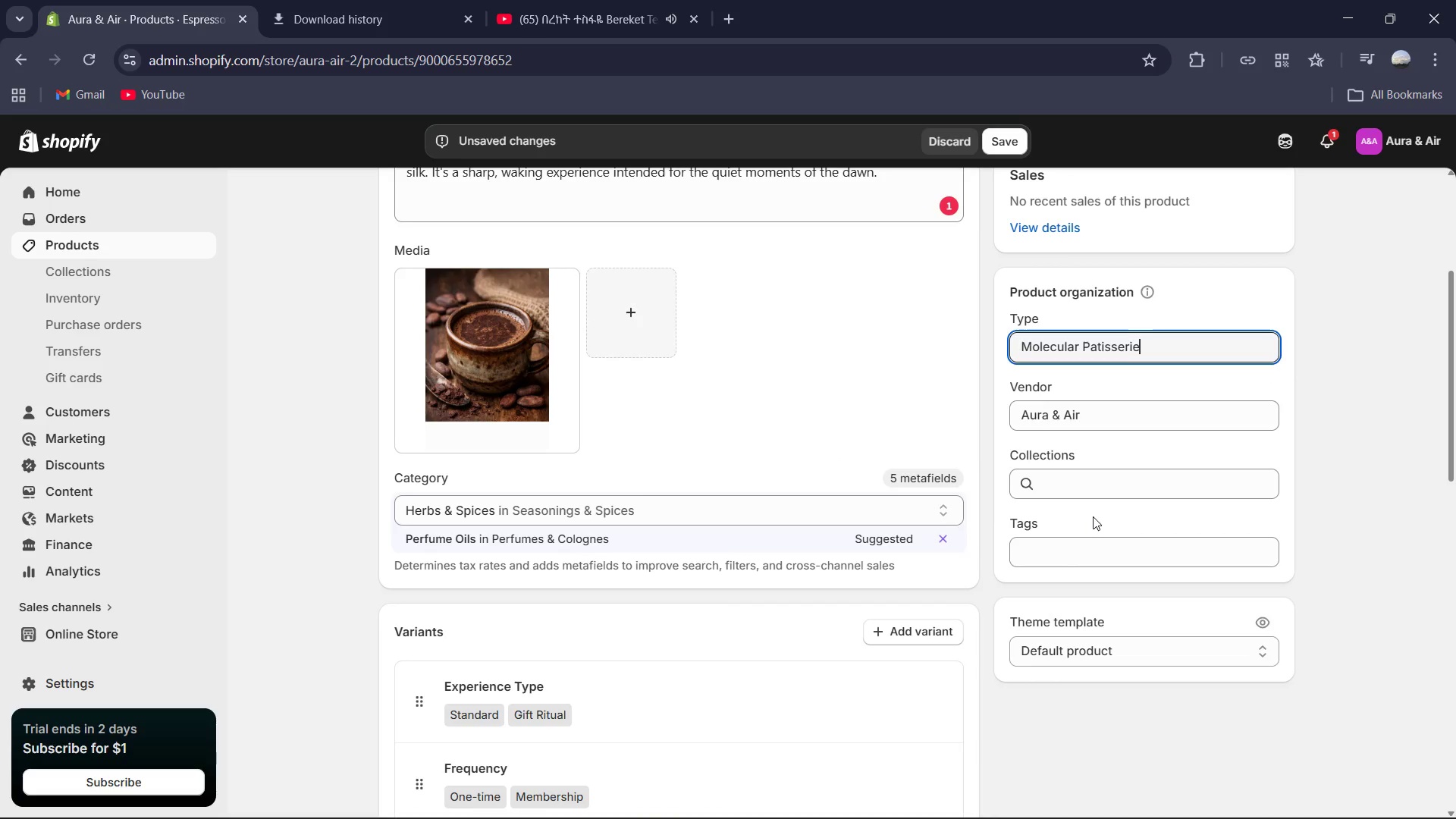 
wait(6.17)
 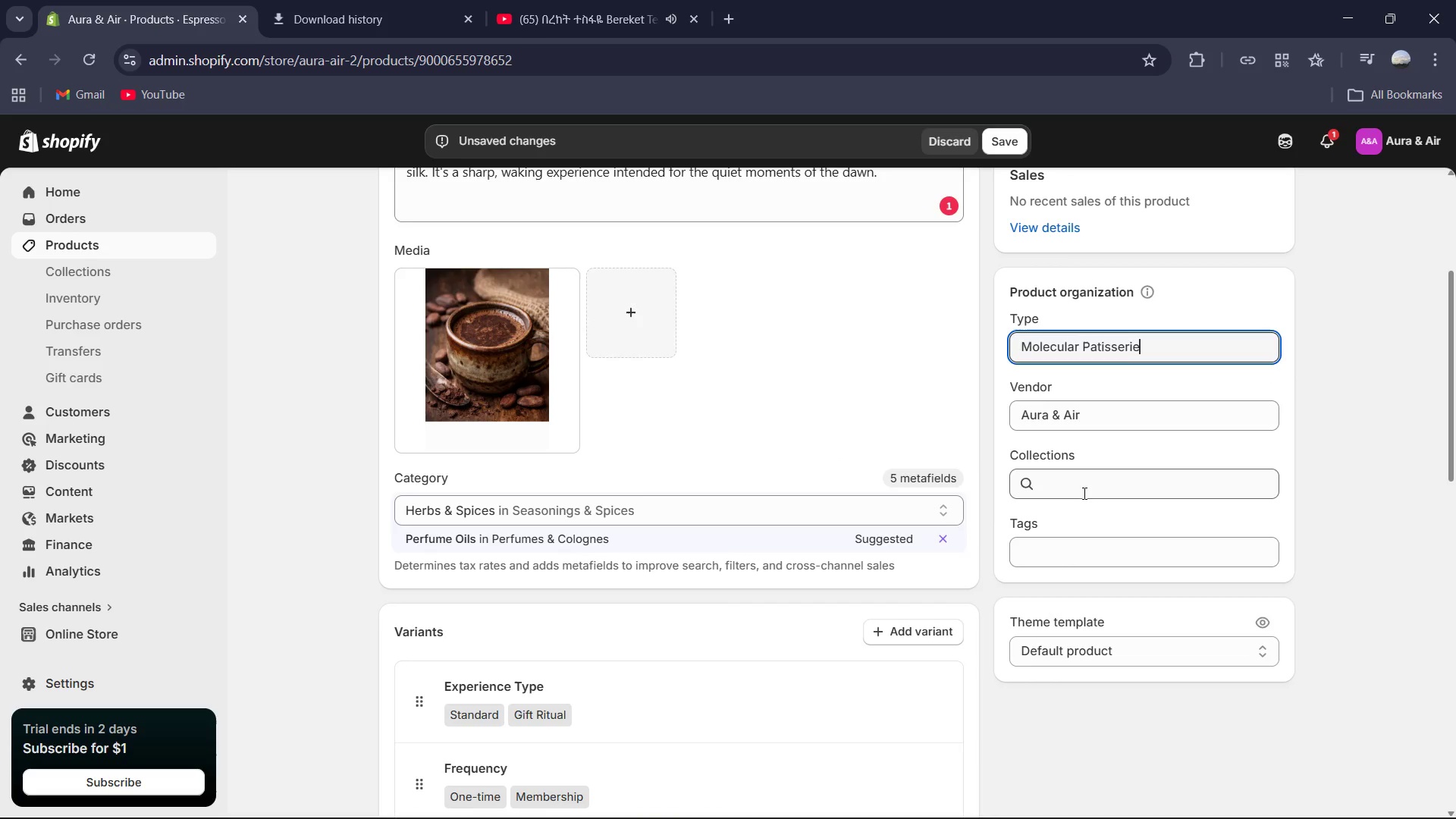 
left_click([1099, 543])
 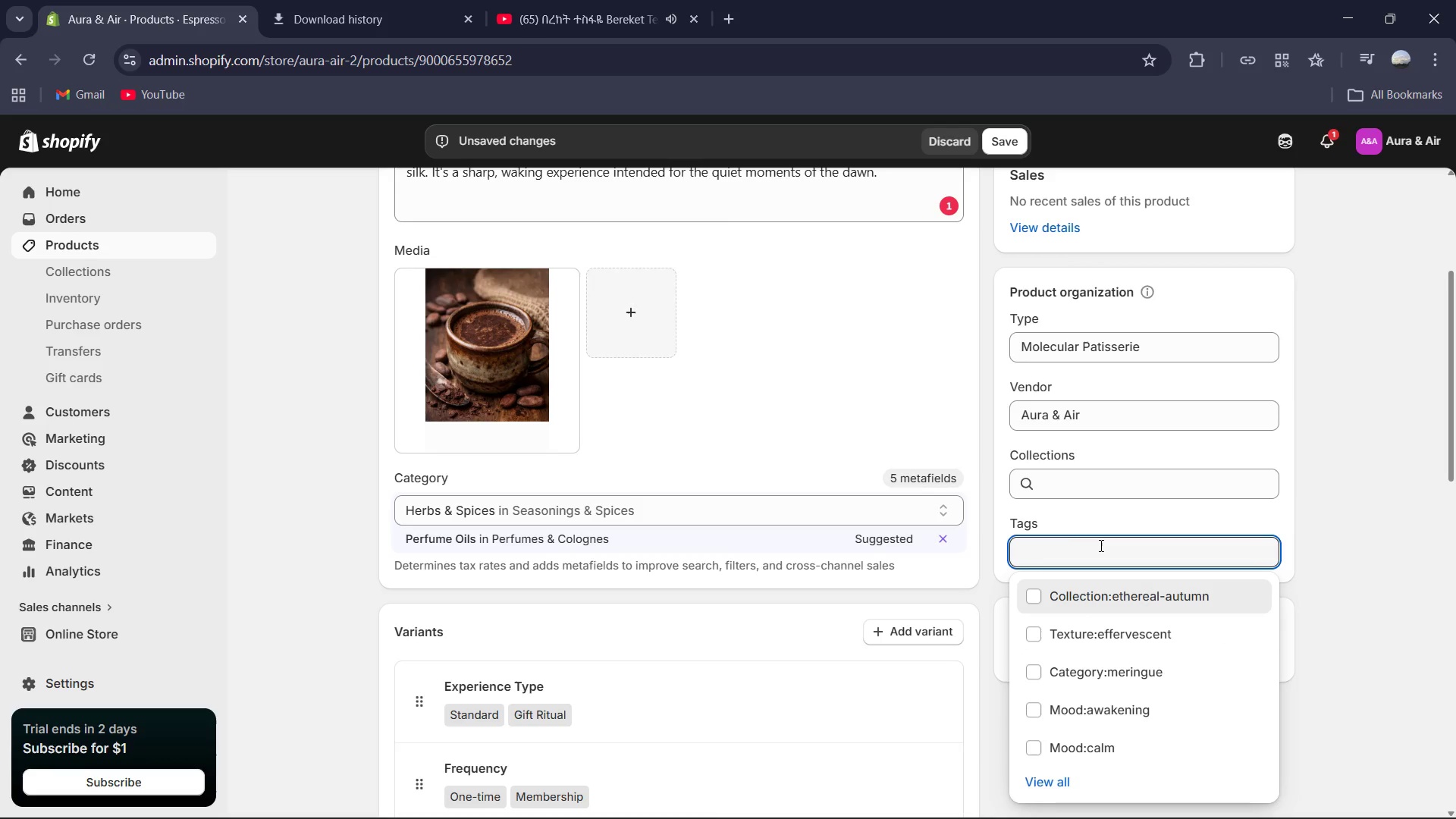 
type(mOOD:)
key(Backspace)
key(Backspace)
key(Backspace)
key(Backspace)
key(Backspace)
type(Mood:a)
 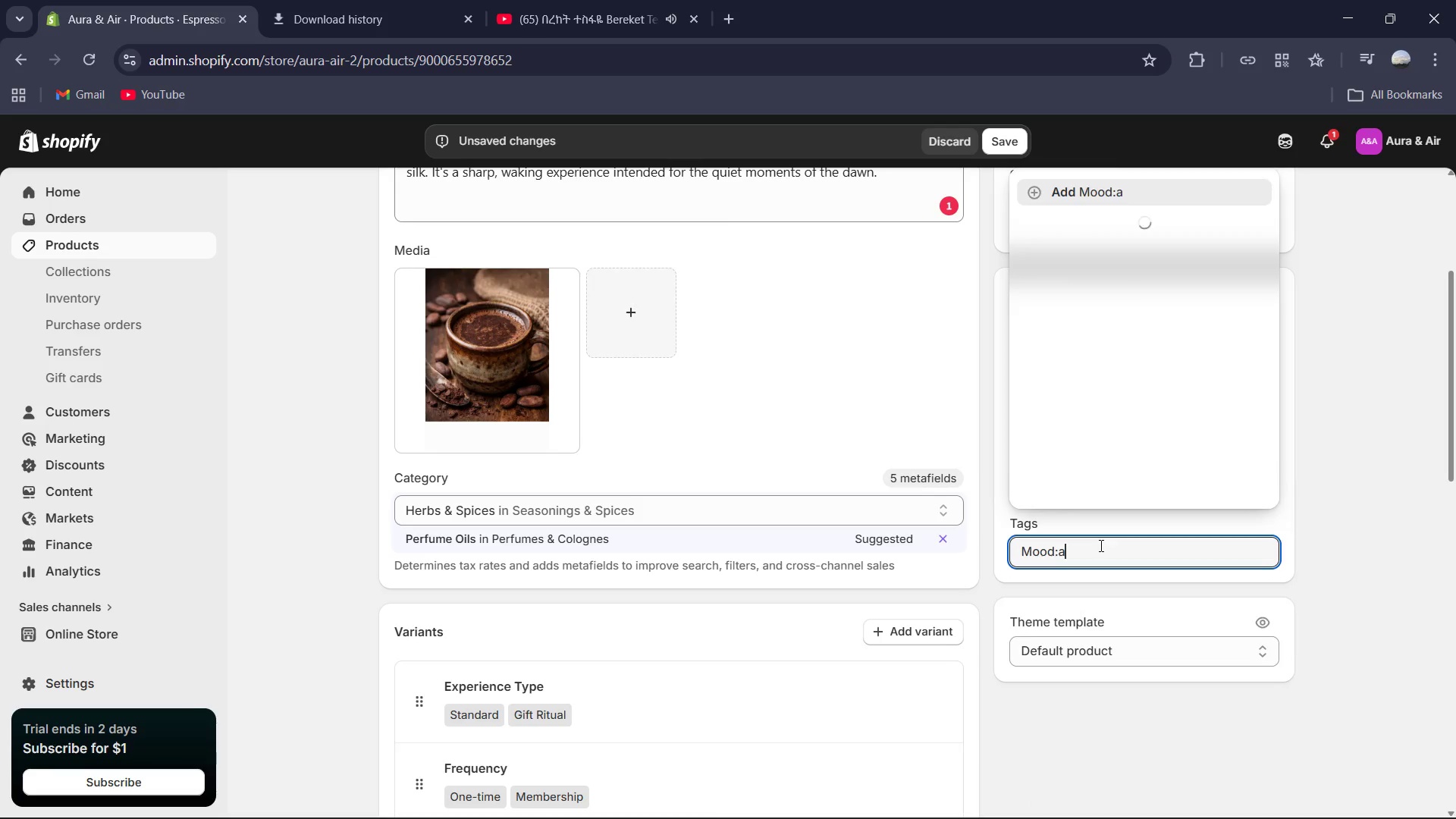 
left_click([1038, 631])
 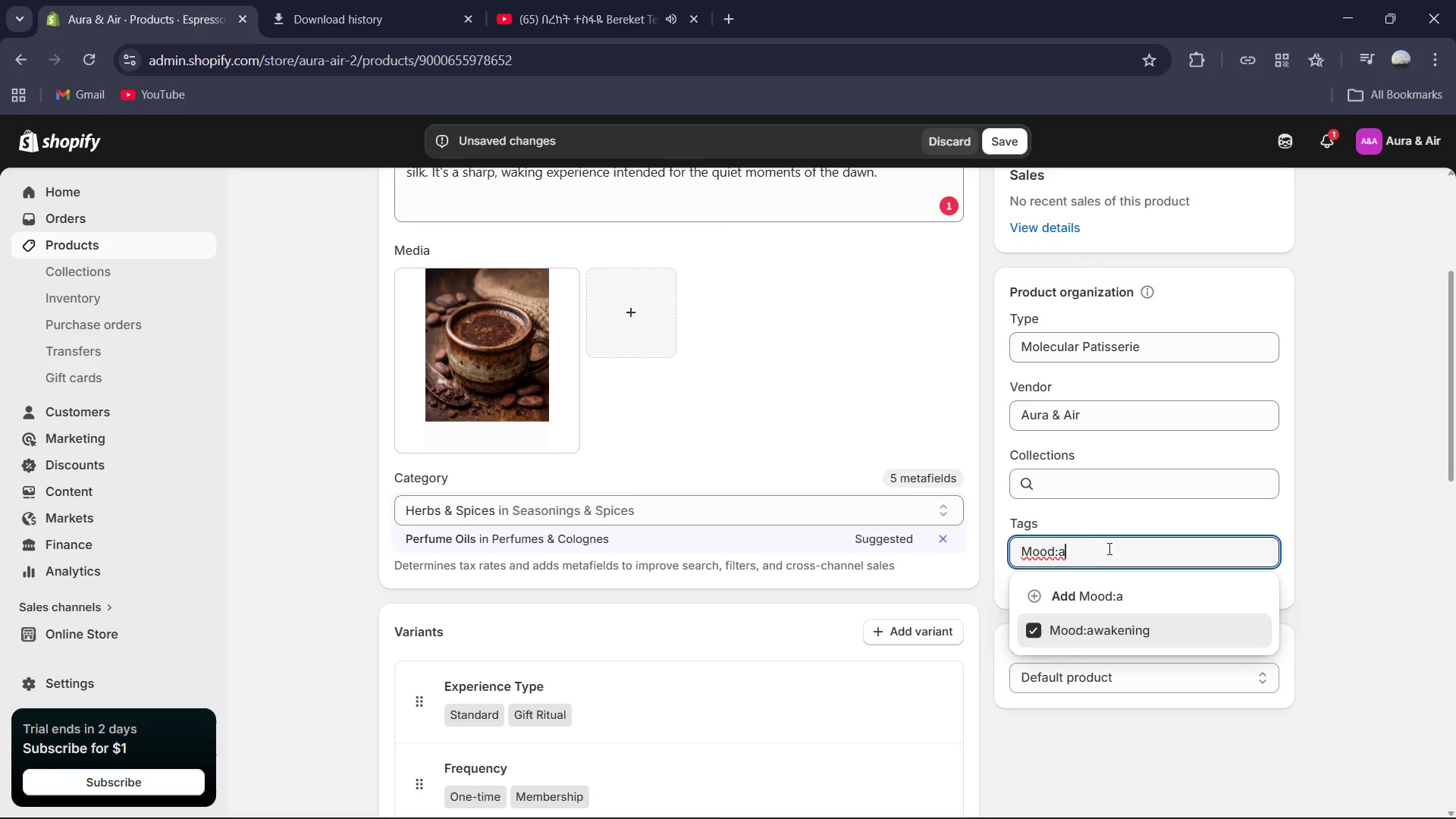 
key(Control+A)
 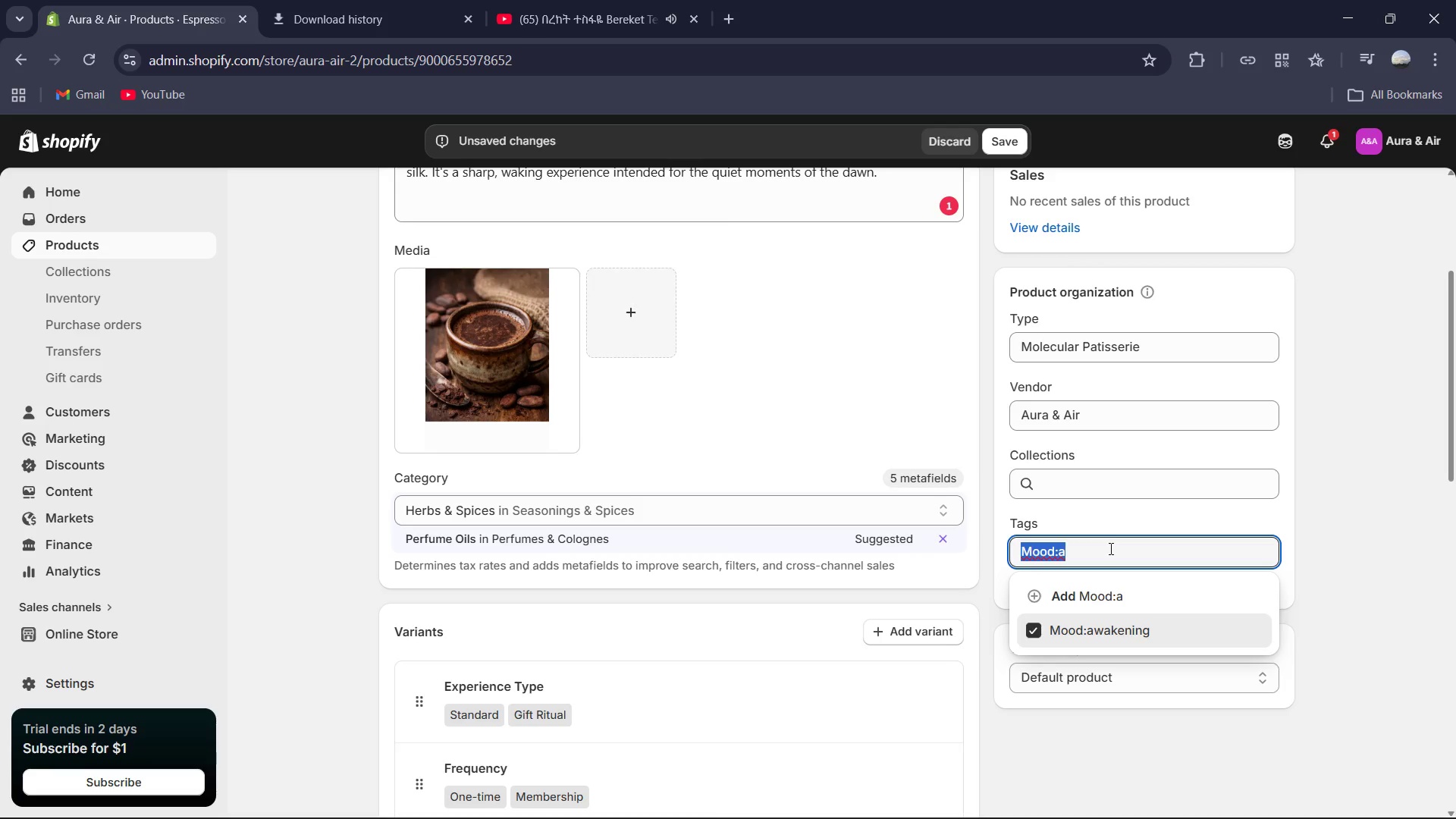 
type(Texture:)
 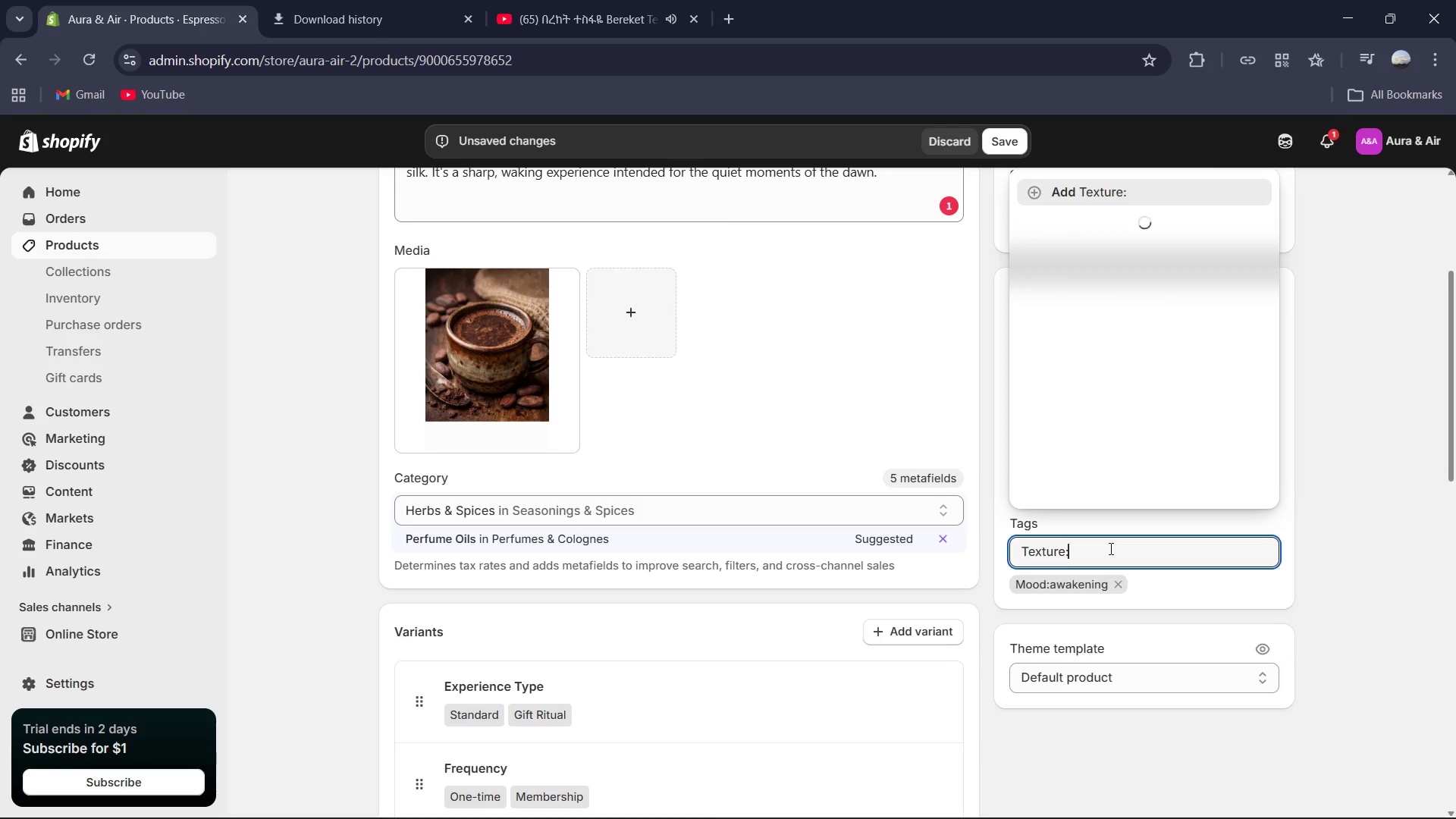 
type(friable)
 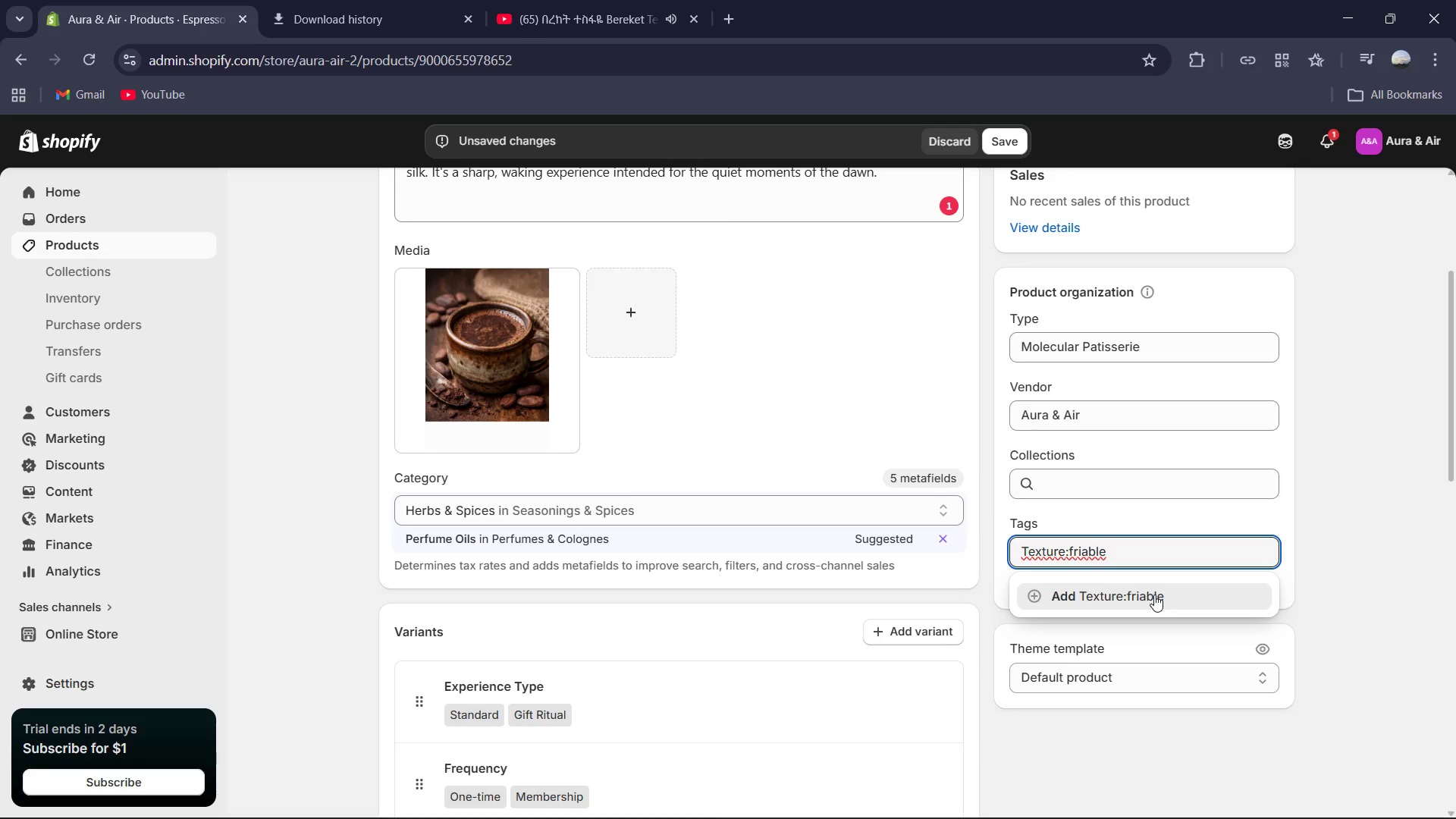 
left_click([1154, 595])
 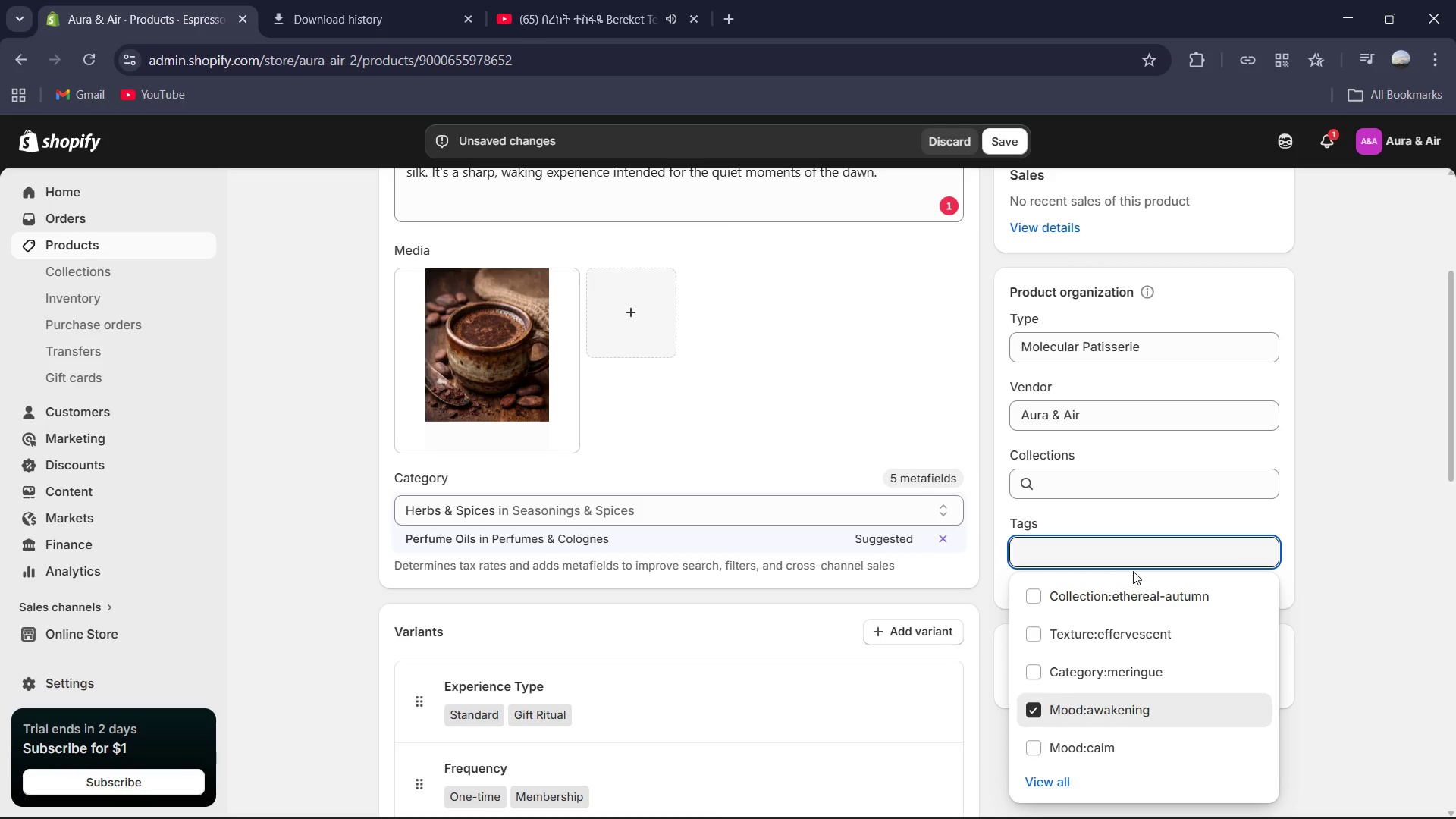 
type(Collection:ETHEReal )
key(Backspace)
 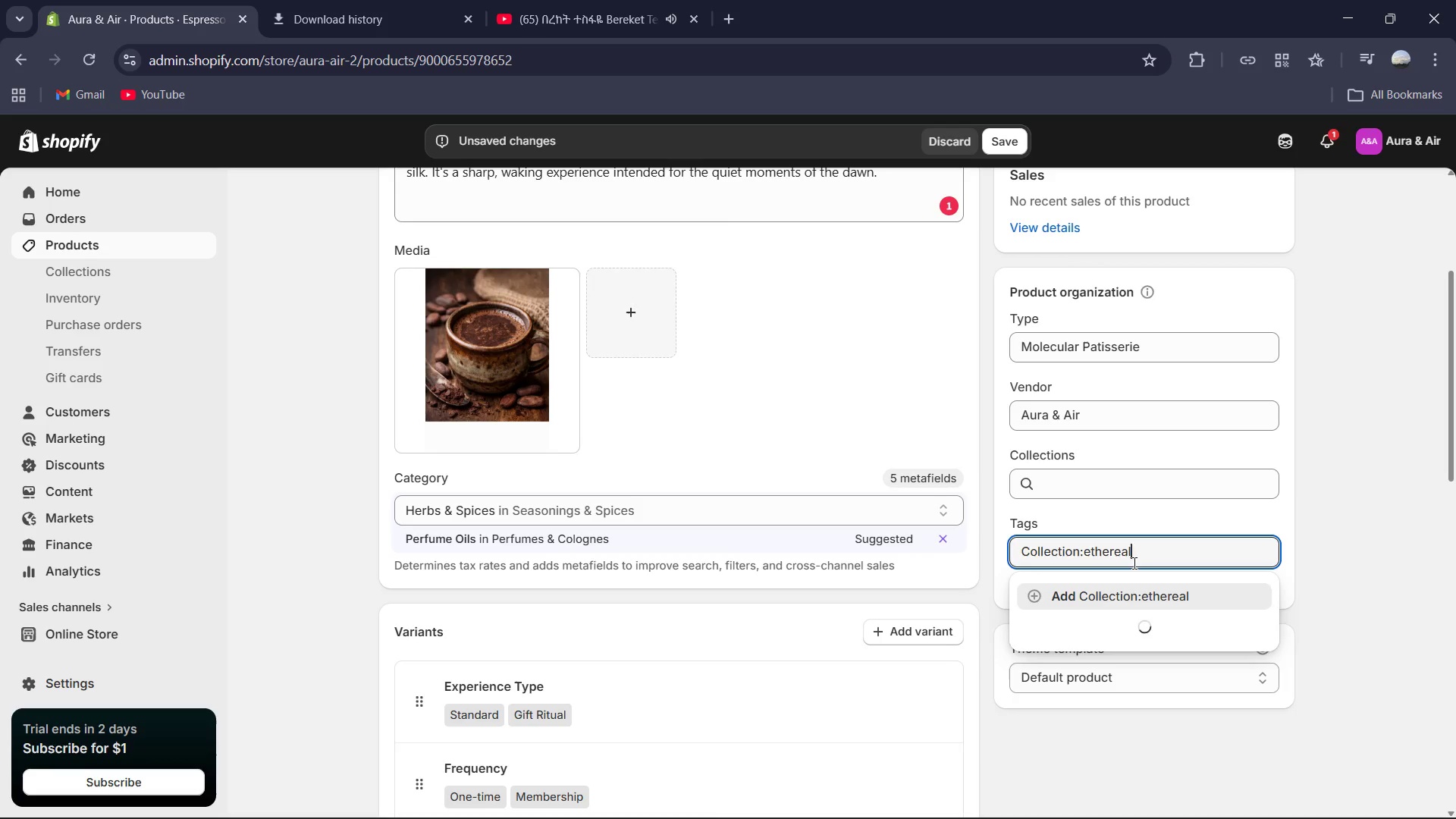 
left_click([1348, 590])
 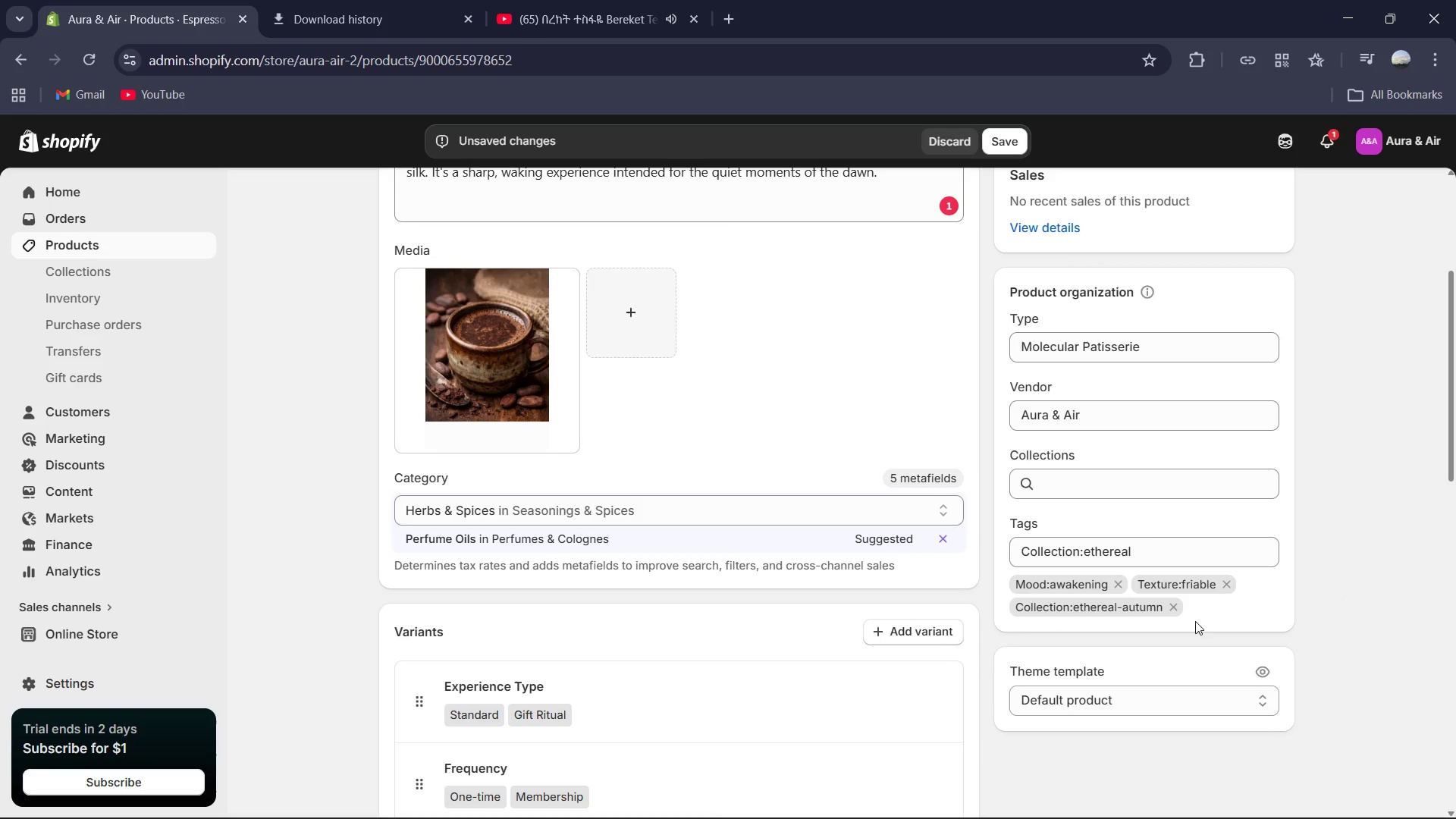 
left_click([1158, 547])
 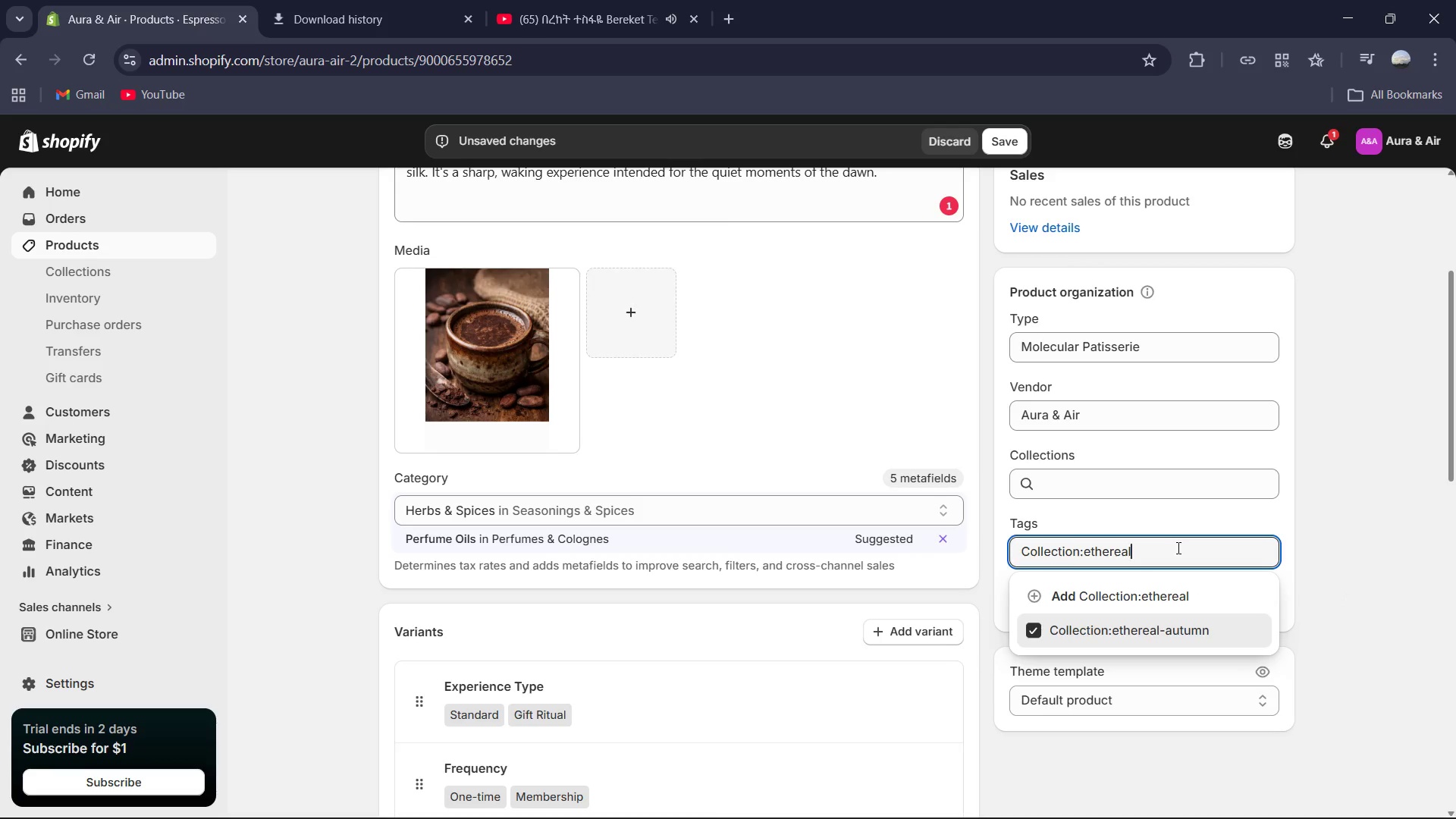 
key(Control+ControlLeft)
 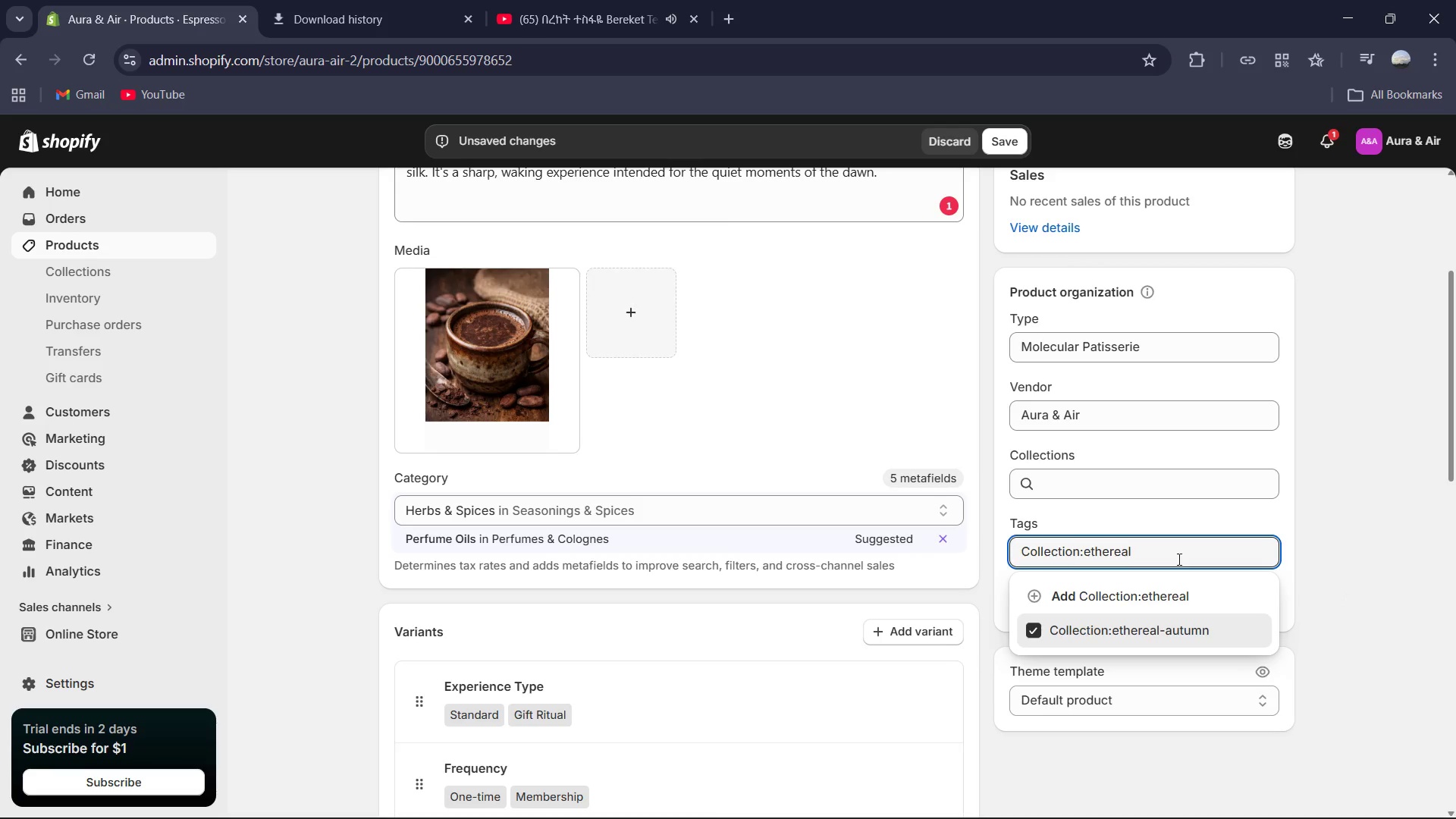 
key(Control+A)
 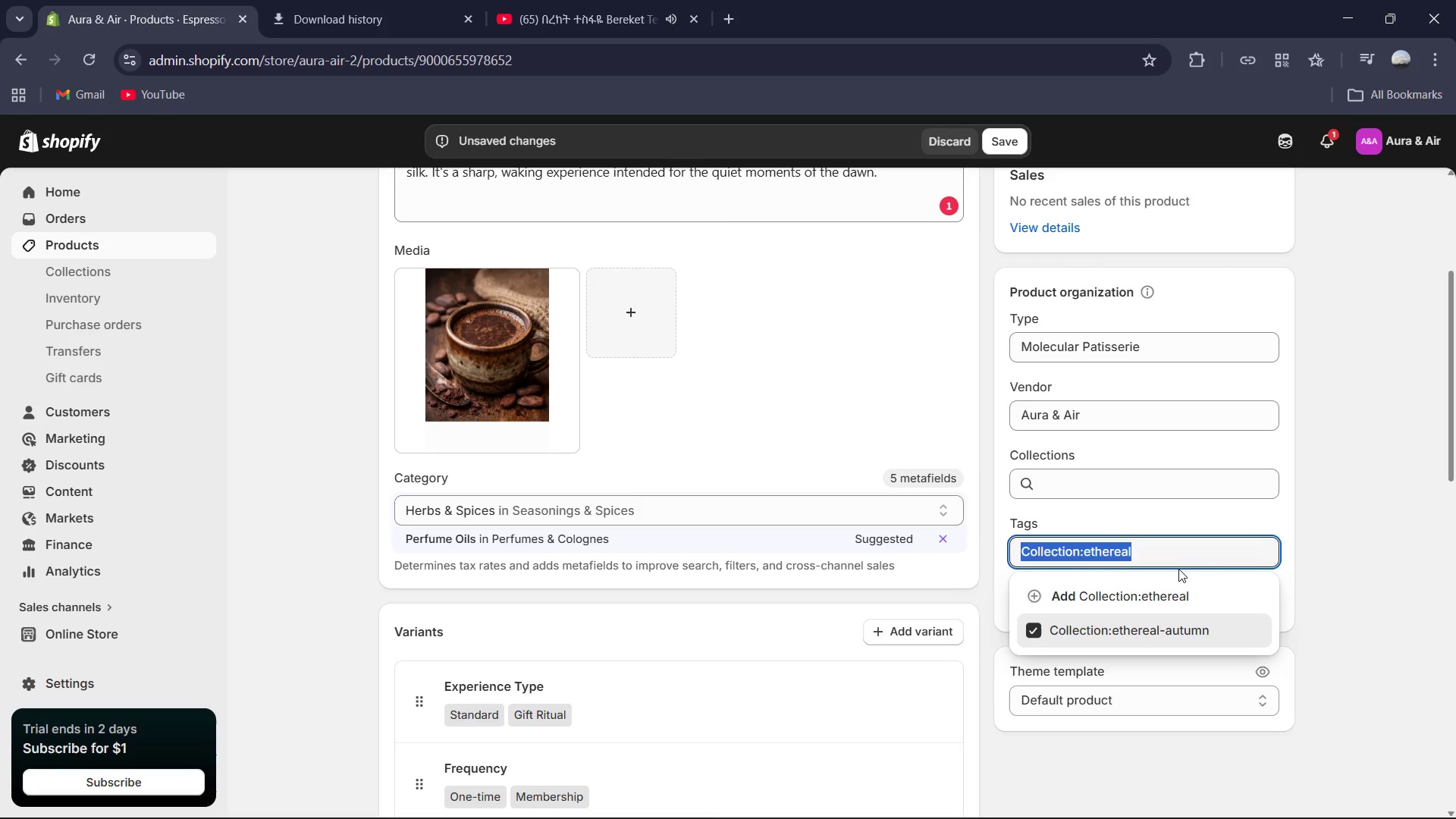 
key(Backspace)
 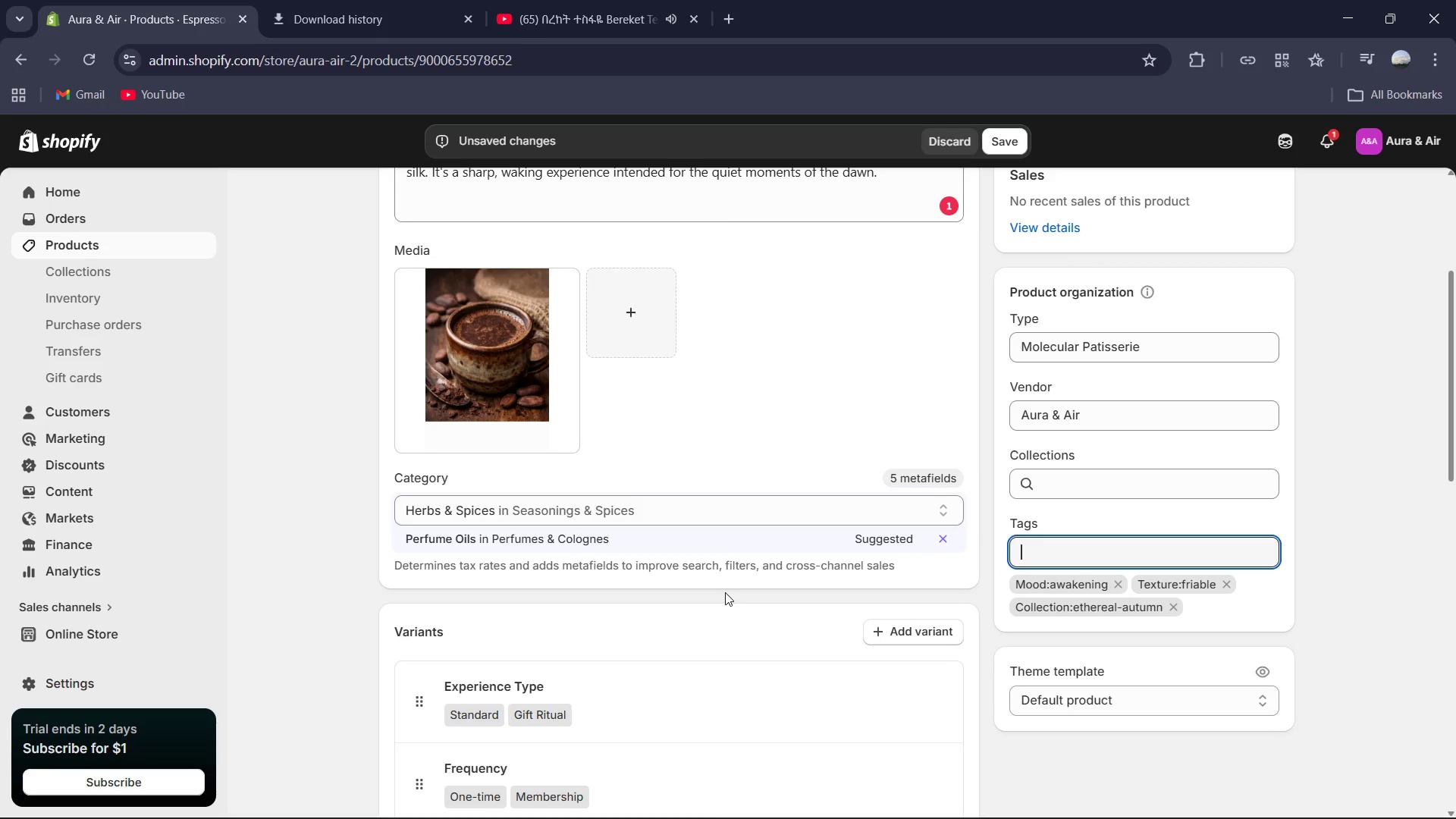 
scroll: coordinate [808, 357], scroll_direction: up, amount: 2.0
 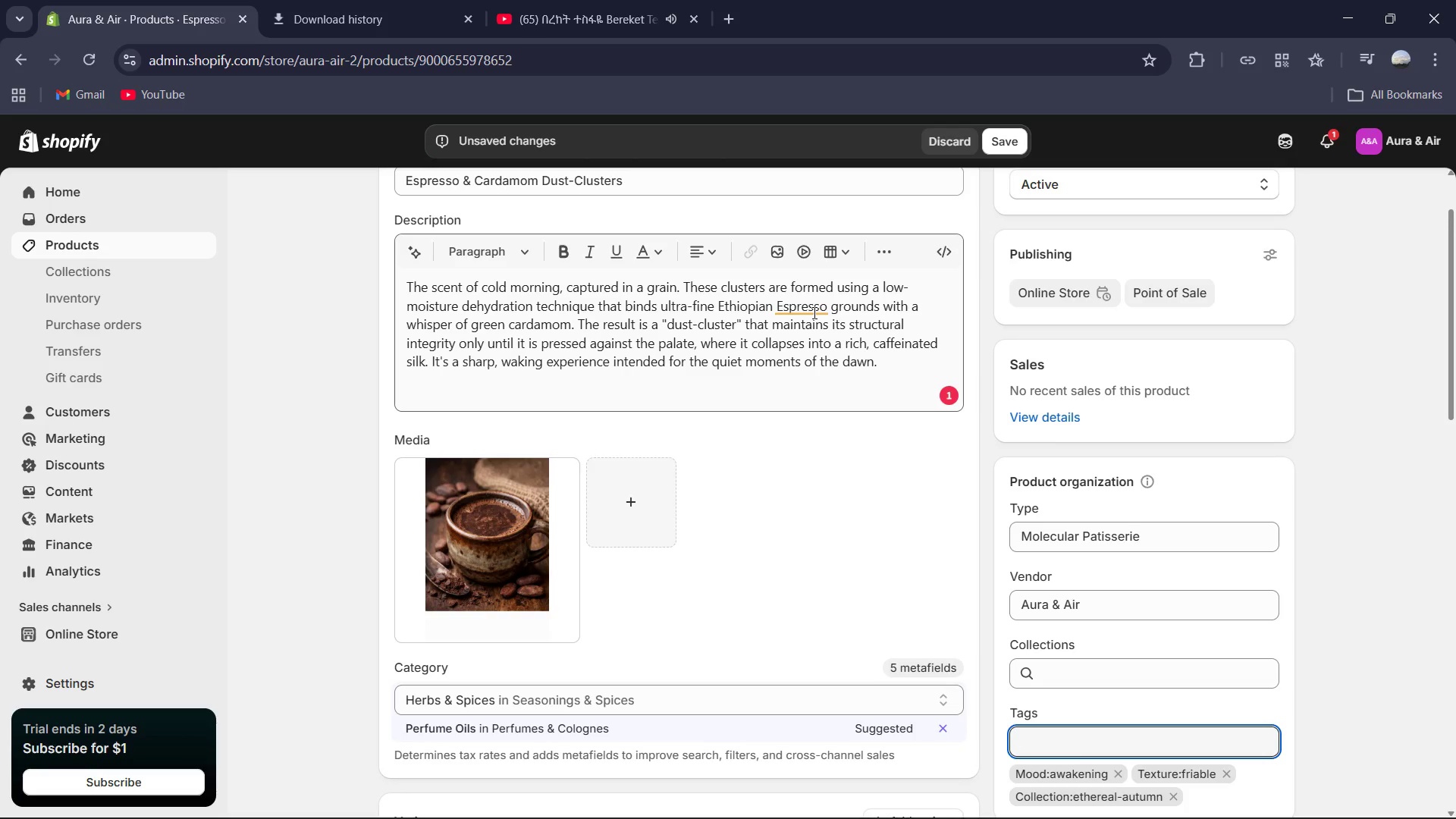 
left_click([814, 307])
 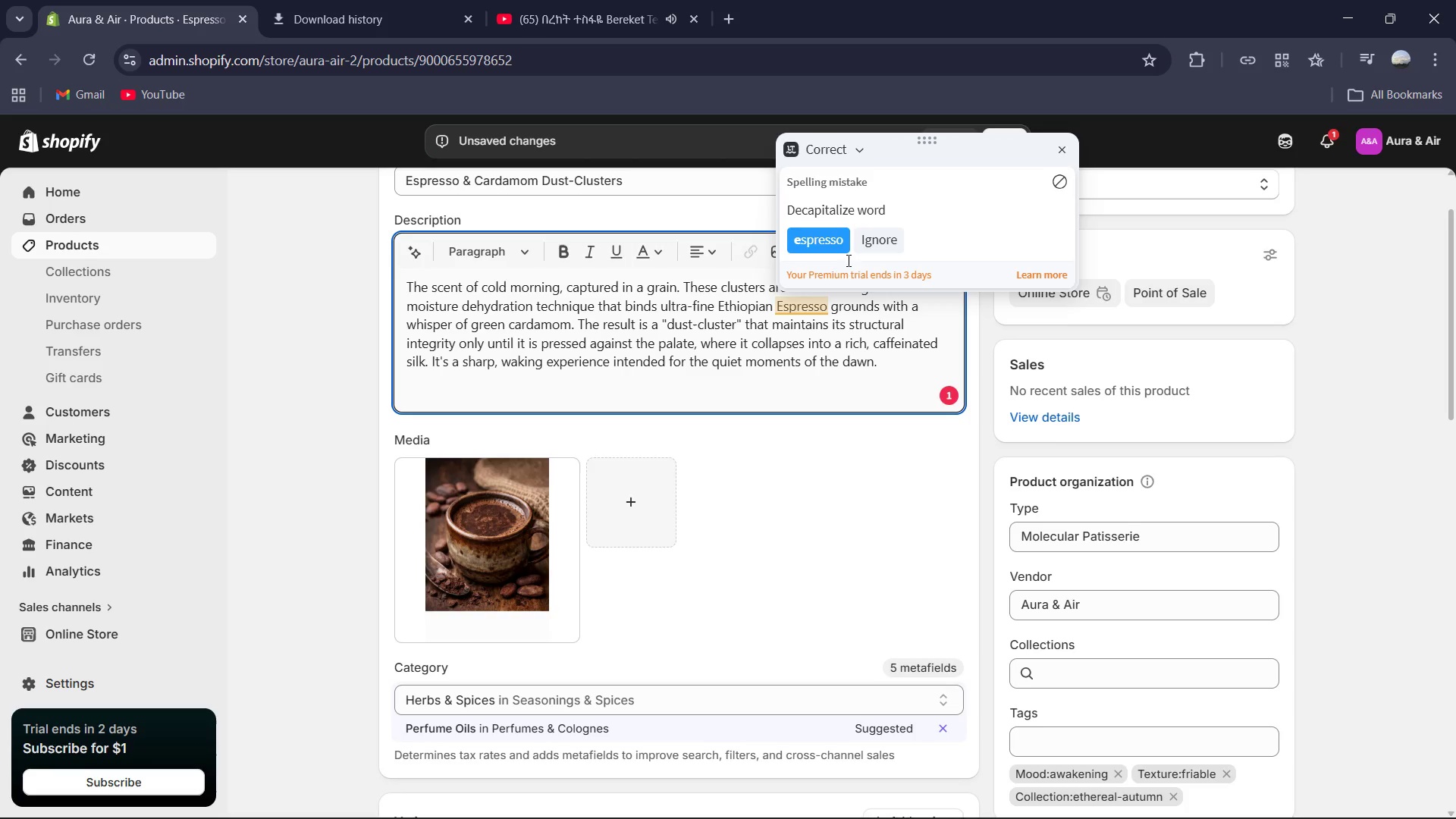 
left_click([890, 241])
 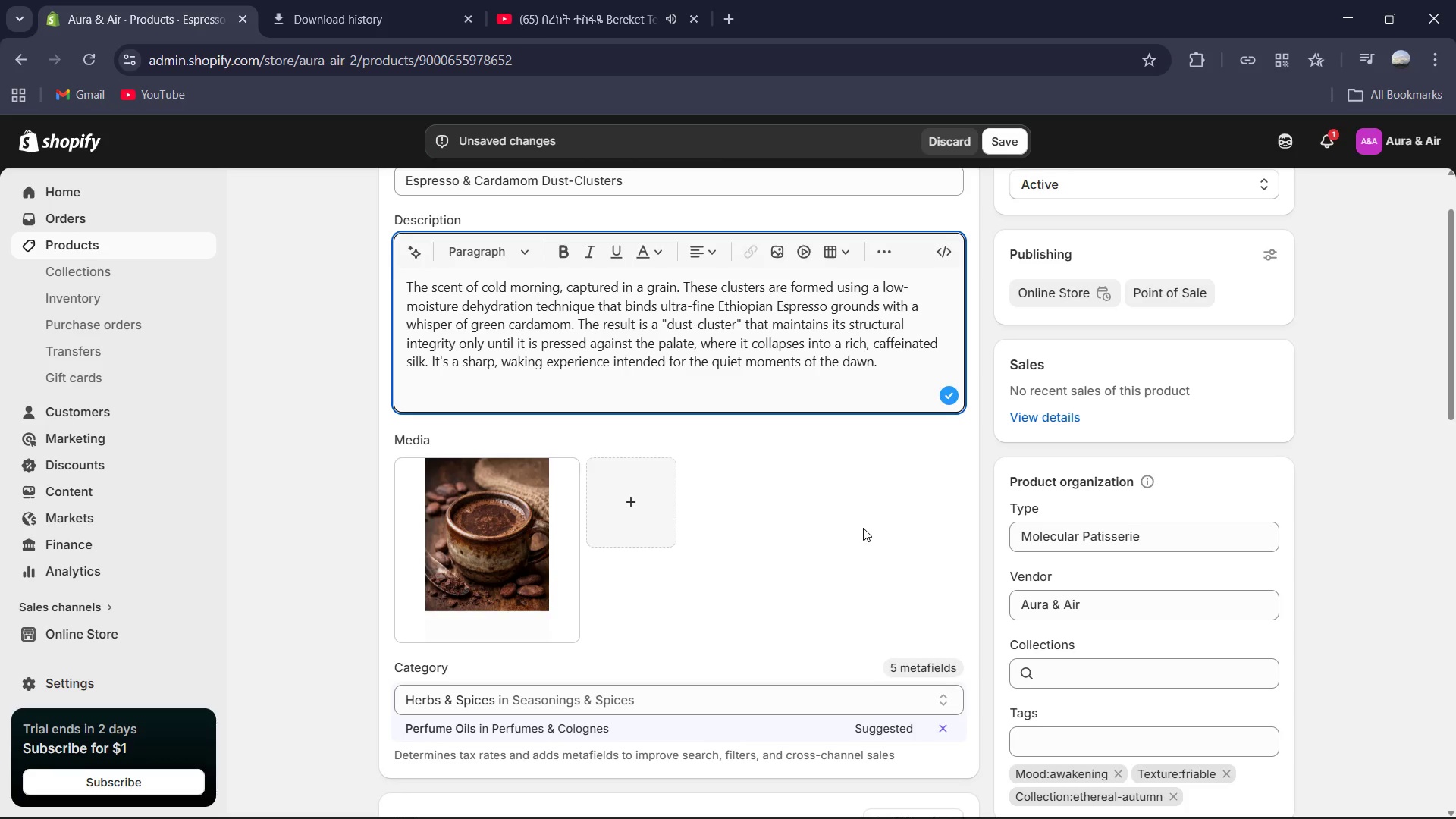 
scroll: coordinate [863, 528], scroll_direction: down, amount: 11.0
 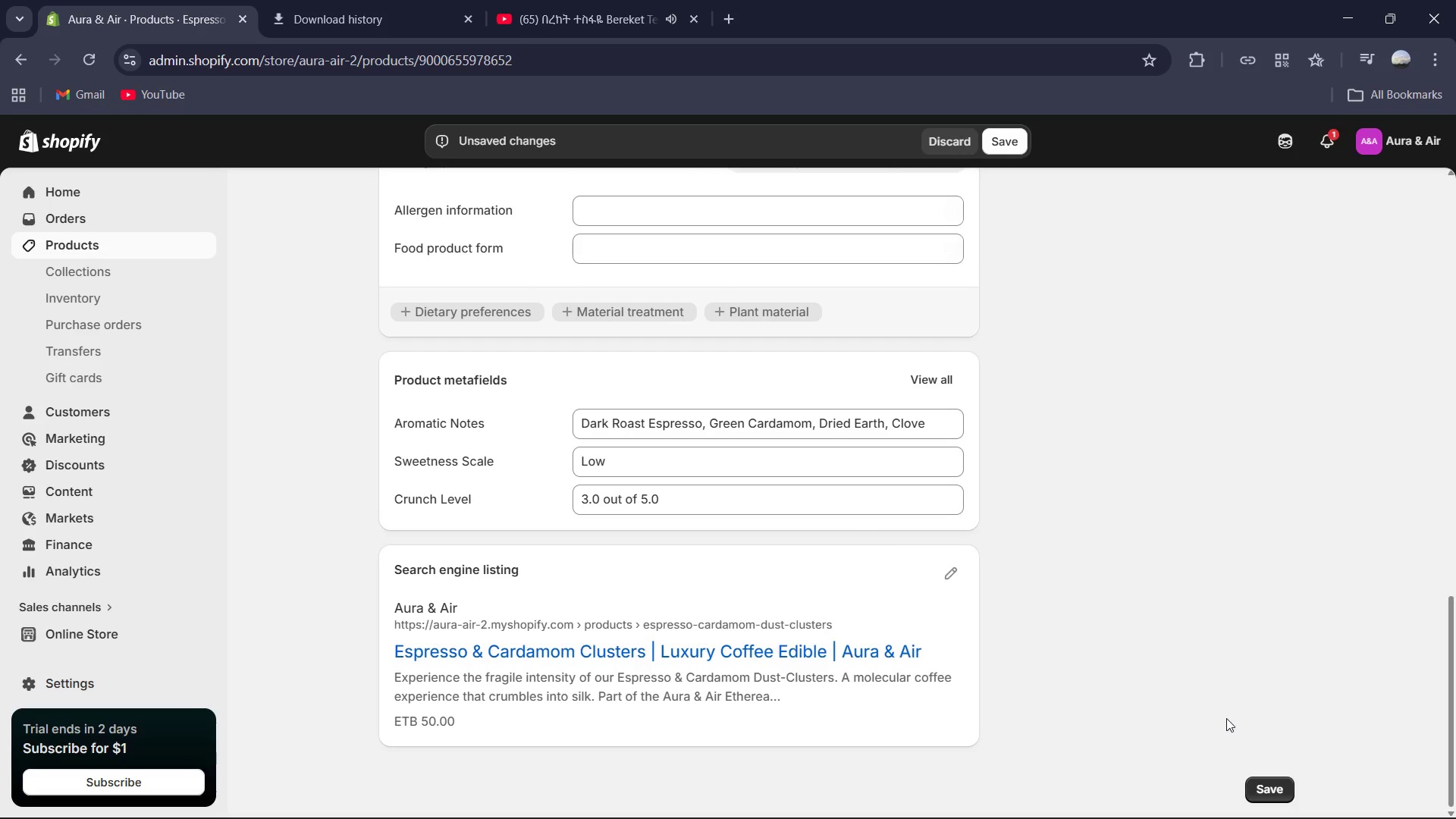 
left_click([1285, 790])
 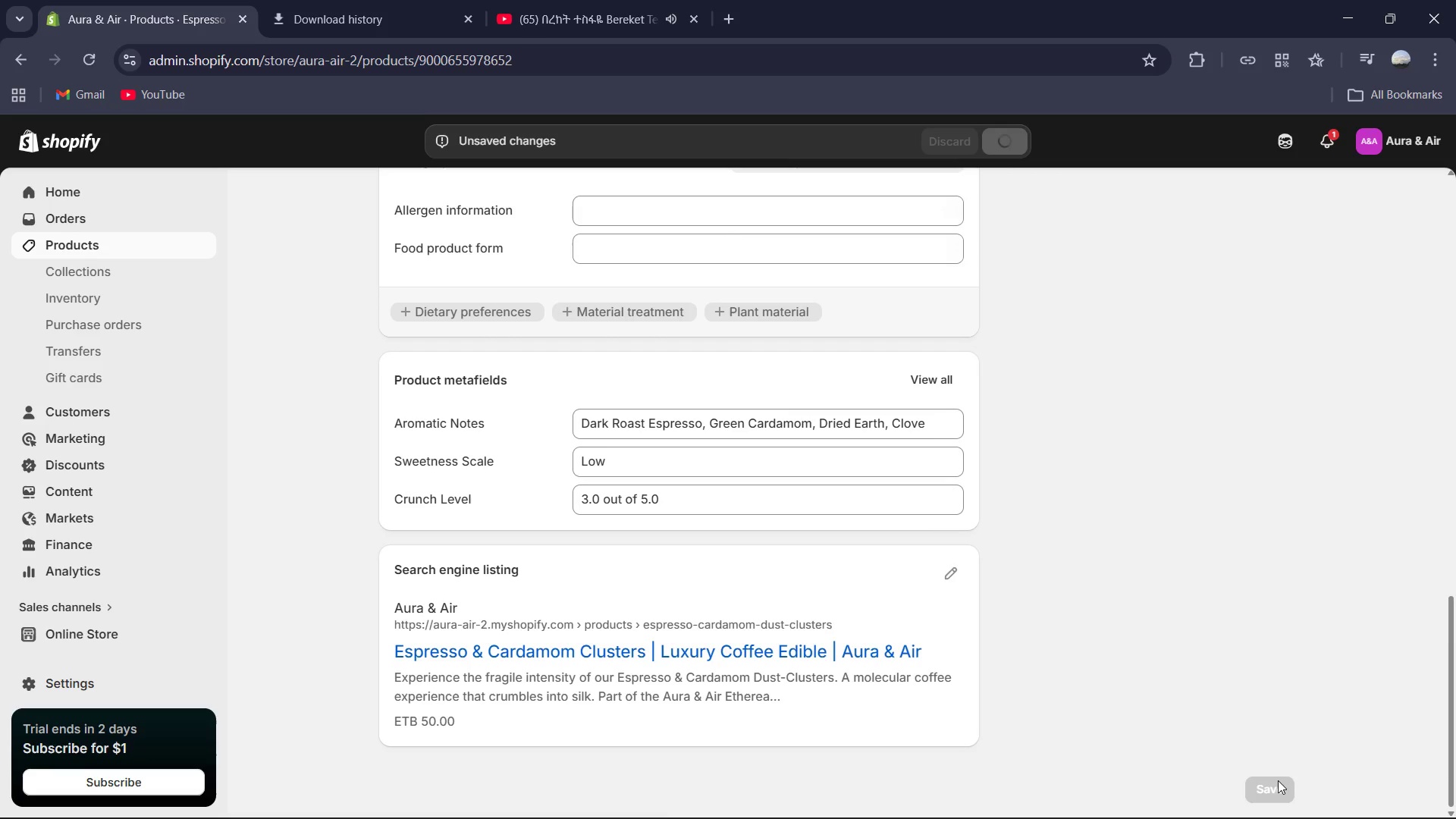 
scroll: coordinate [447, 298], scroll_direction: up, amount: 19.0
 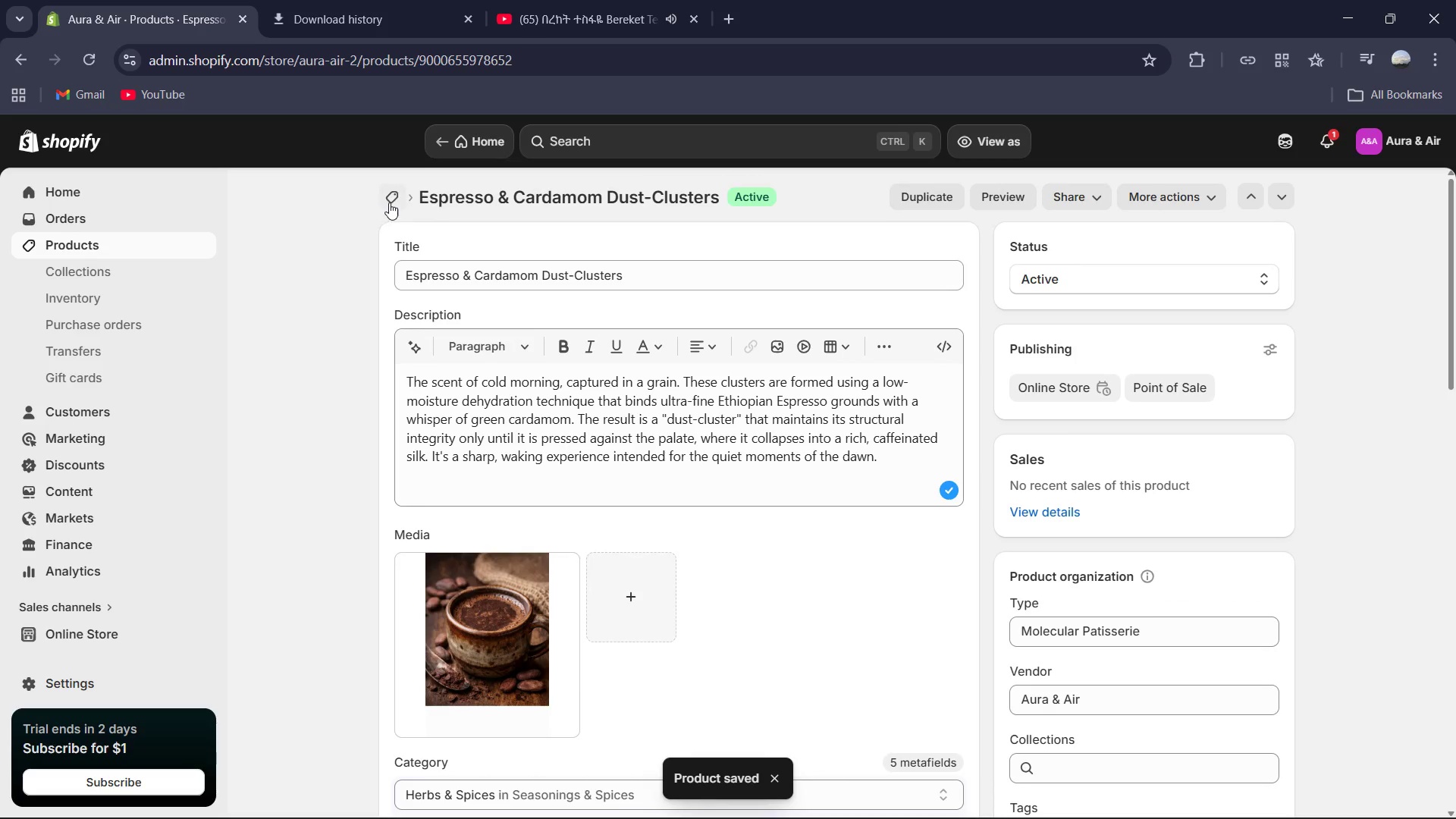 
left_click([390, 199])
 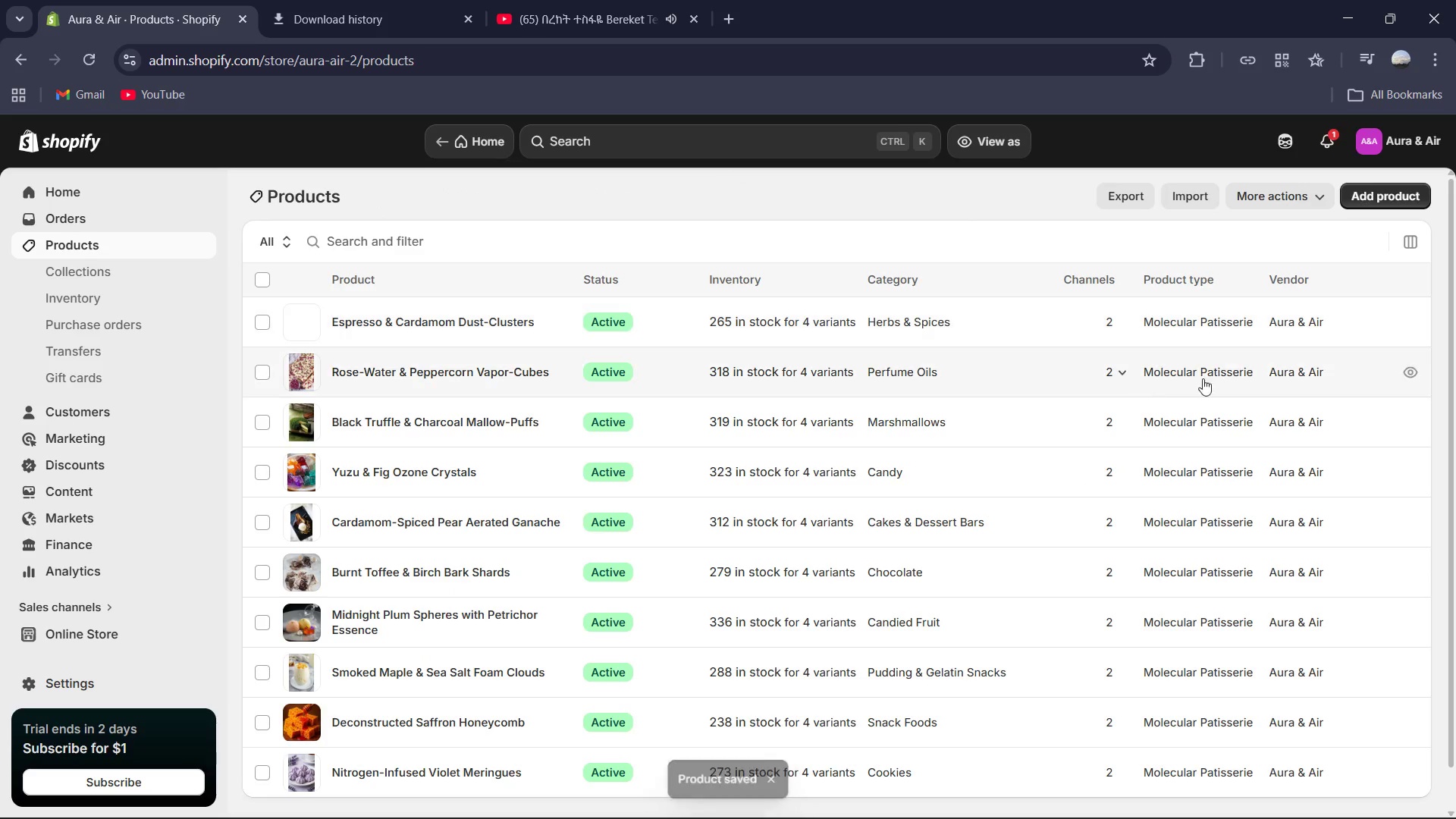 
scroll: coordinate [1184, 378], scroll_direction: down, amount: 3.0
 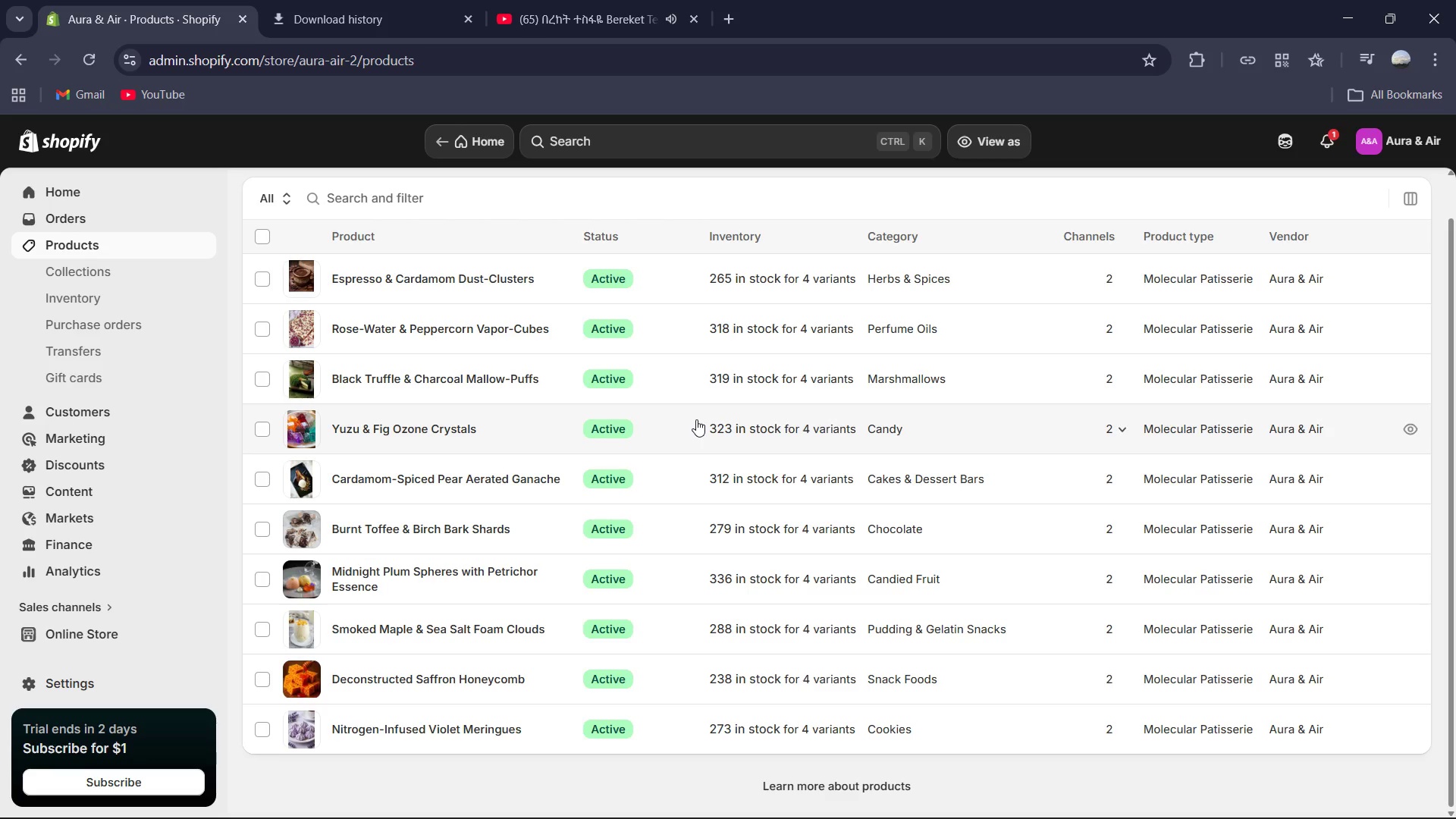 
wait(5.85)
 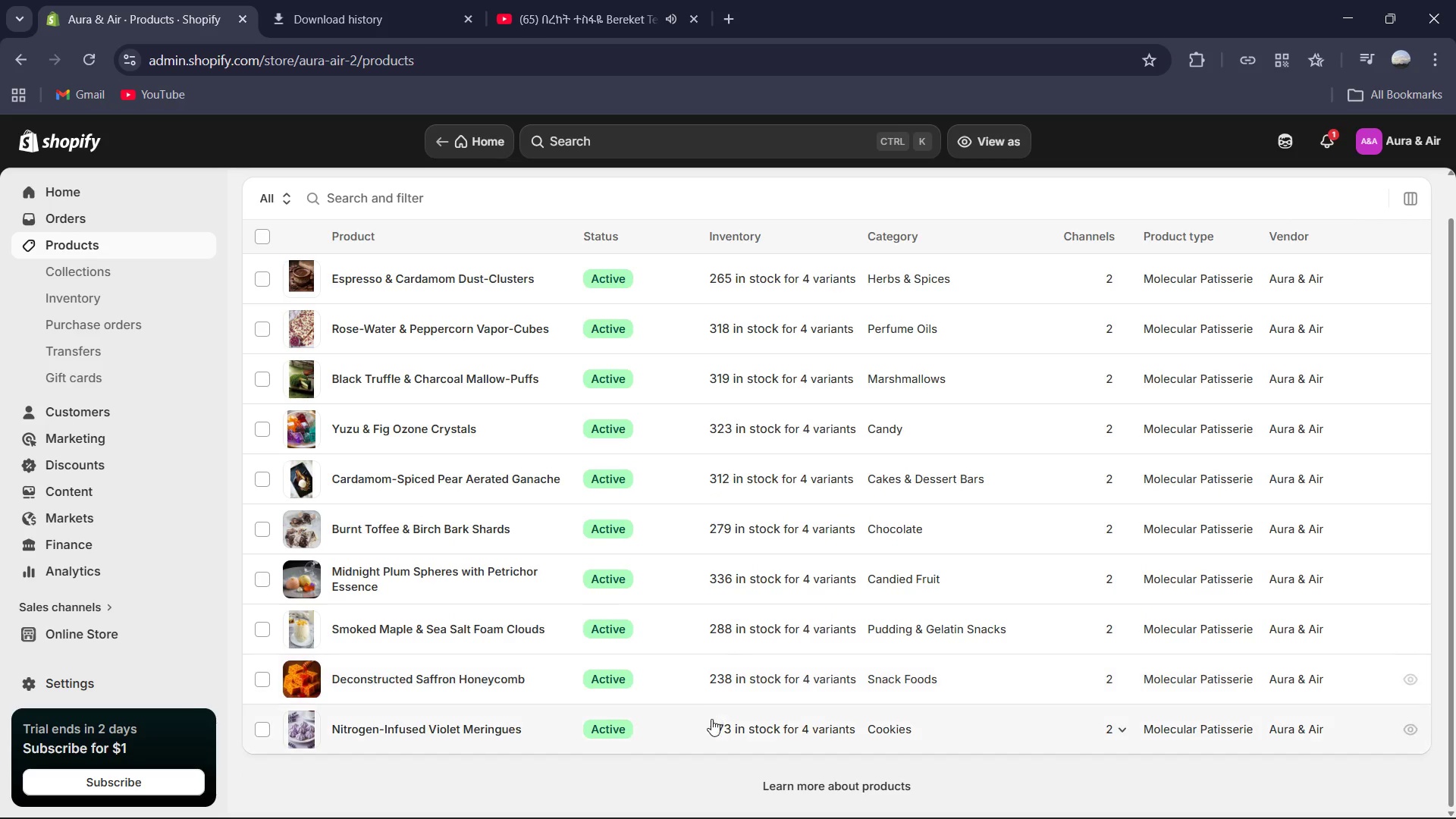 
scroll: coordinate [1455, 332], scroll_direction: up, amount: 3.0
 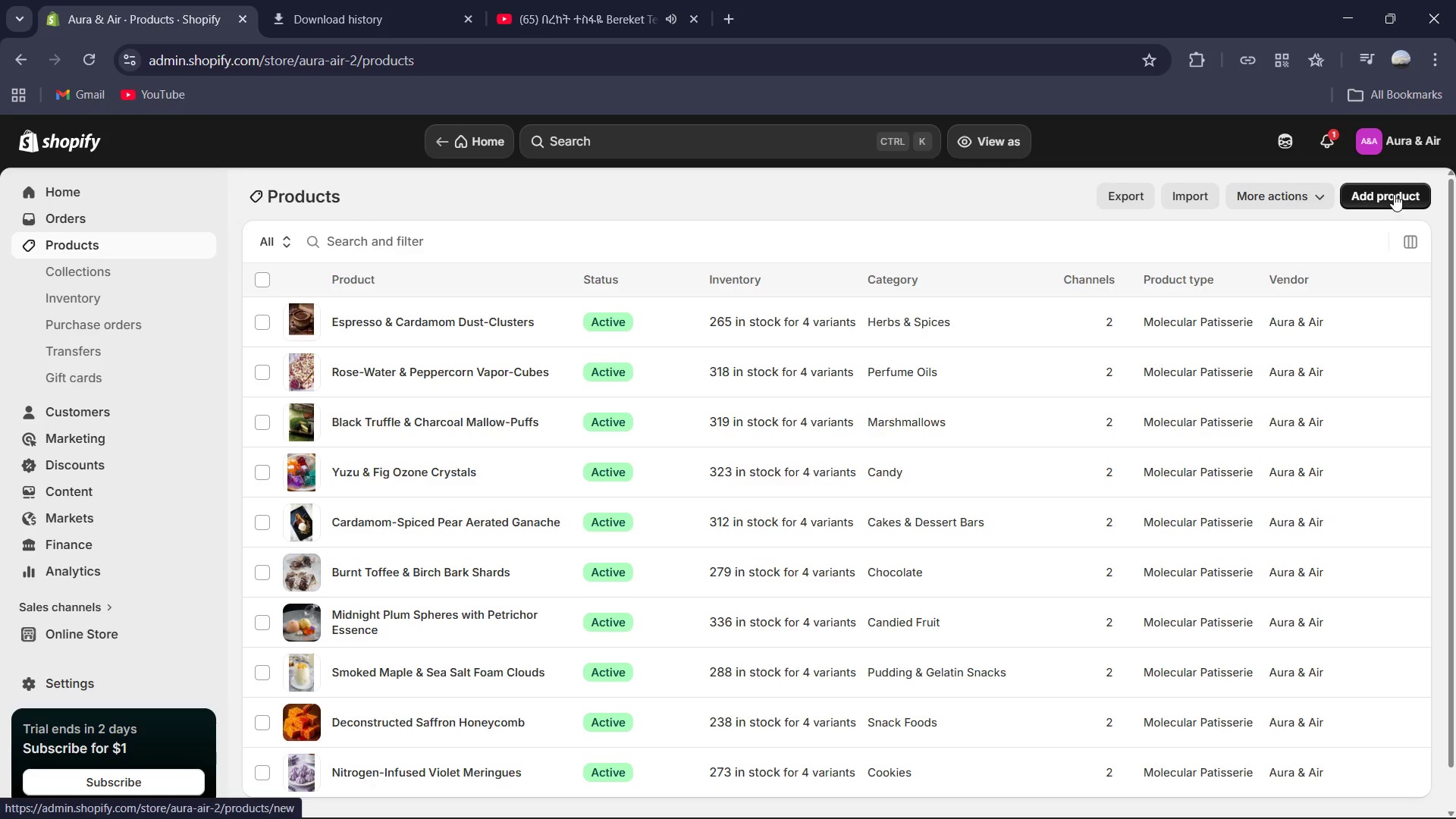 
left_click([1394, 194])
 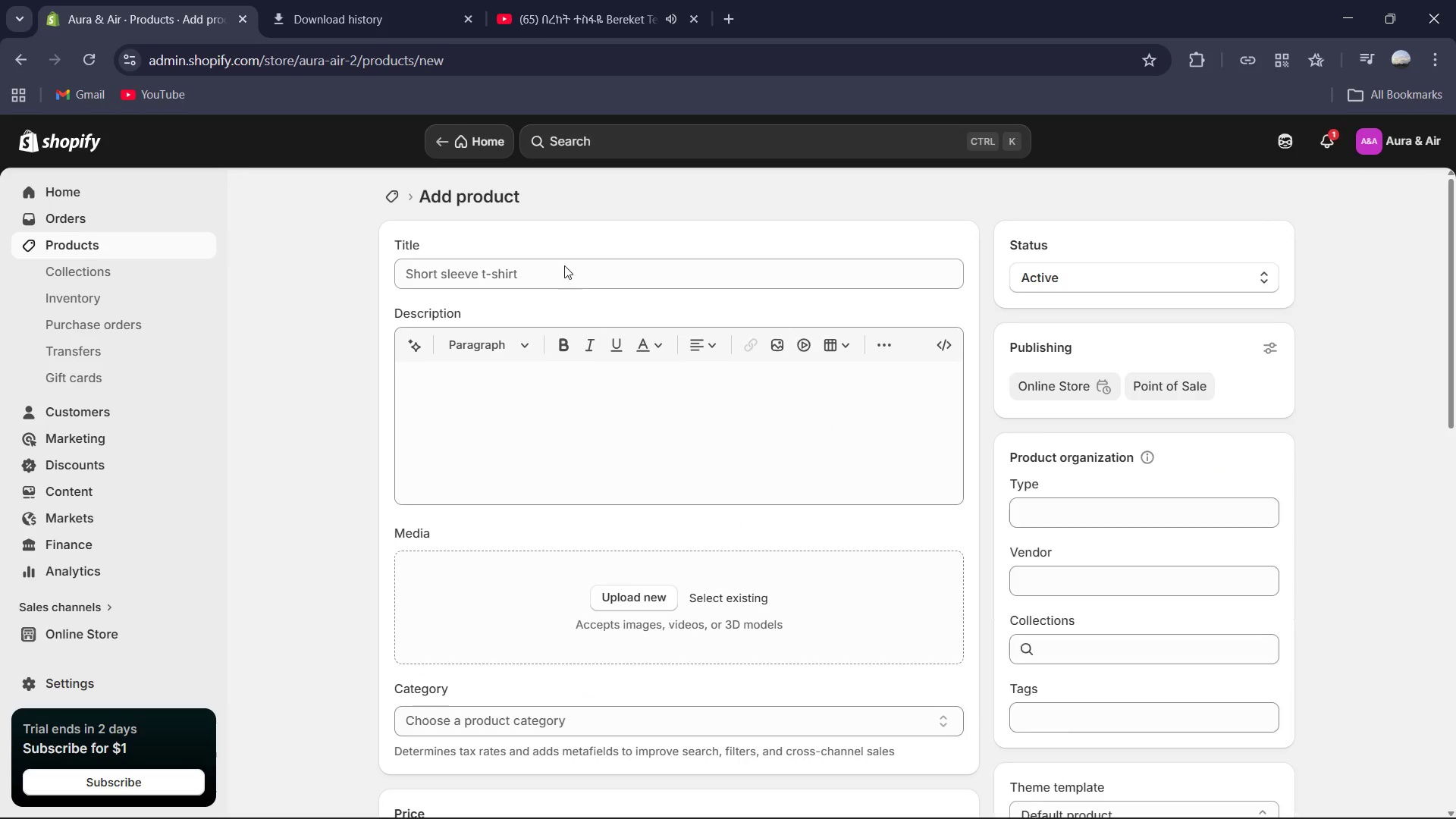 
left_click([562, 274])
 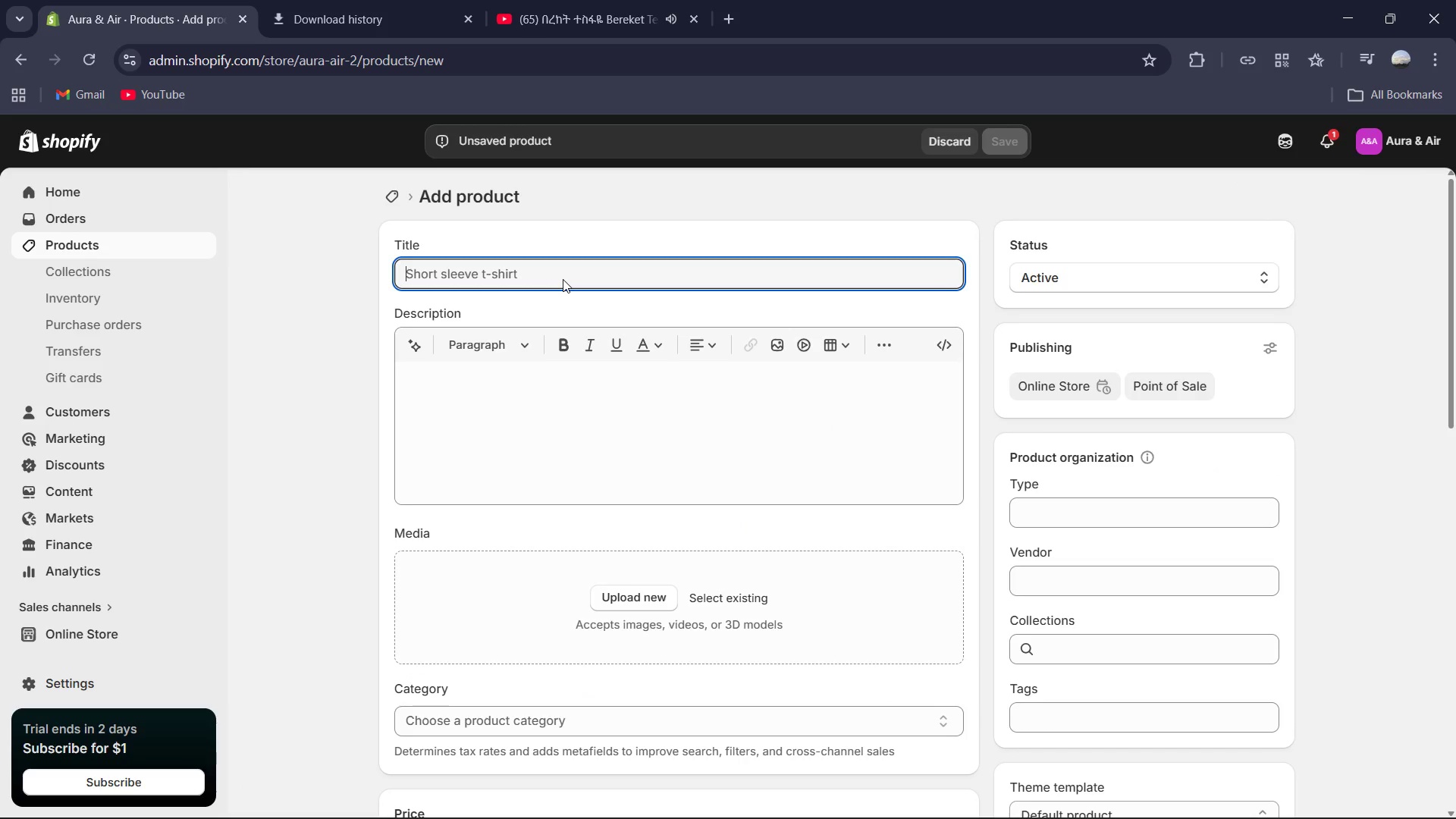 
type(Sage & Honey )
key(Backspace)
type(-Infused Glass Petals)
 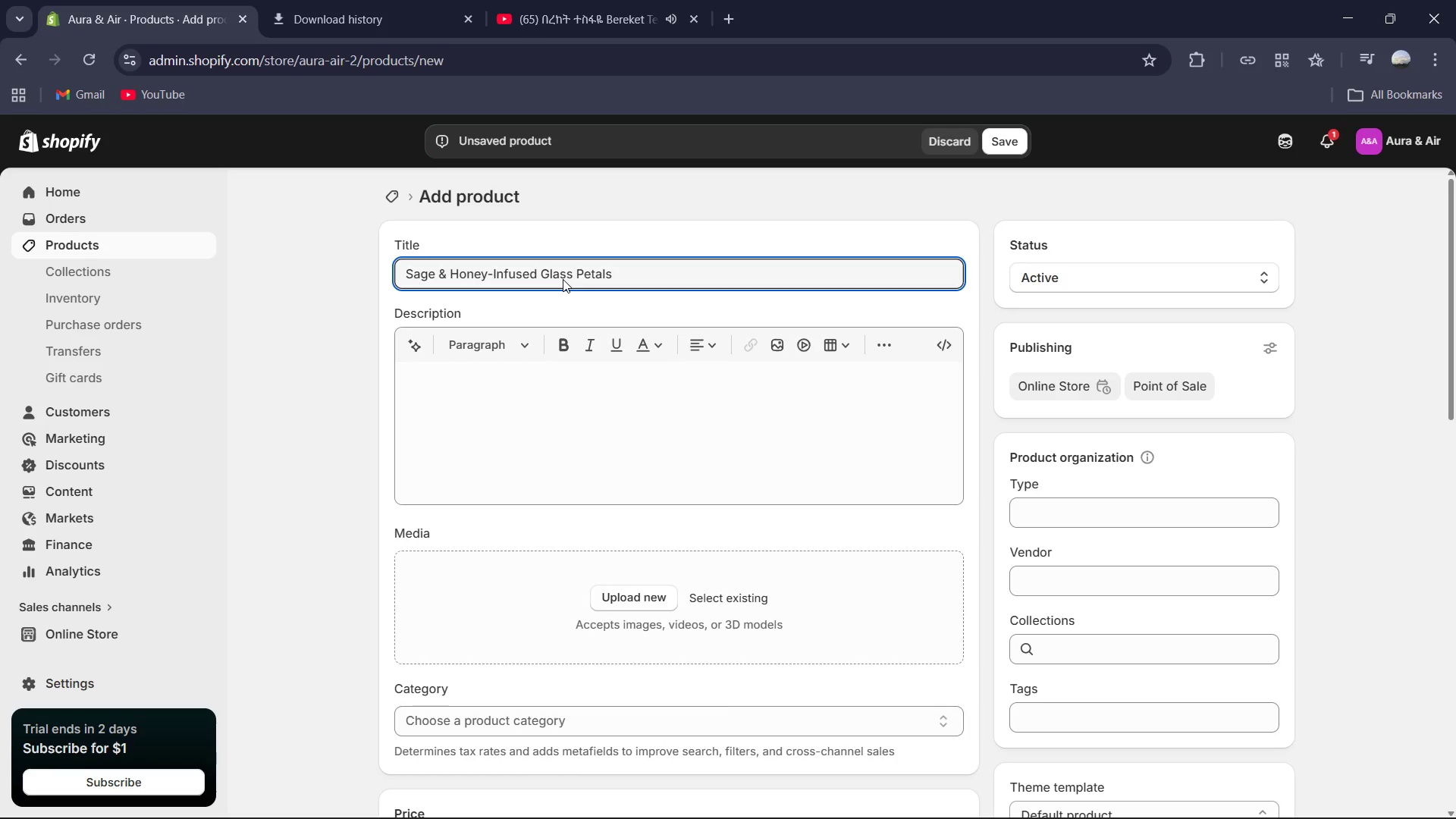 
left_click([587, 381])
 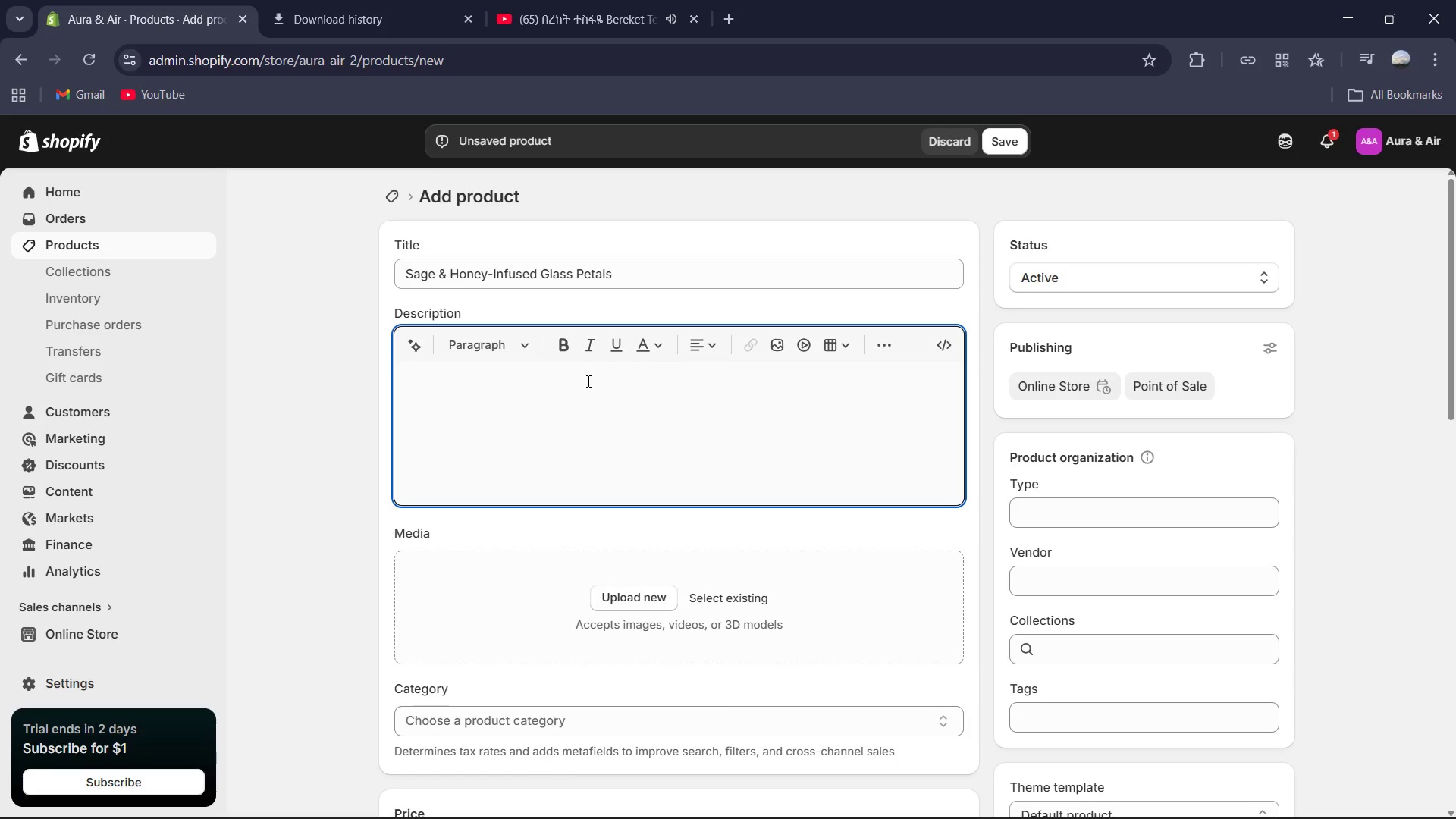 
type(Nature,frozen in a moment of clrity. These paper-thin "petals are hand )
key(Backspace)
type(-pulled from high )
key(Backspace)
type(-clarity isomalt base, infused with wild mountain honey and the herbaceous snap of fresh garden sage. Each petal is individuallu)
key(Backspace)
type(t)
key(Backspace)
type(y tempered to achieve a glass-like transparency, catching the light like morning frost/)
key(Backspace)
type(. Upon the first bite, the herbal earthiness of the sage is immediately mellowed by th)
key(Backspace)
type(e)
key(Backspace)
type(he golden, lingering warmth of the honey.)
 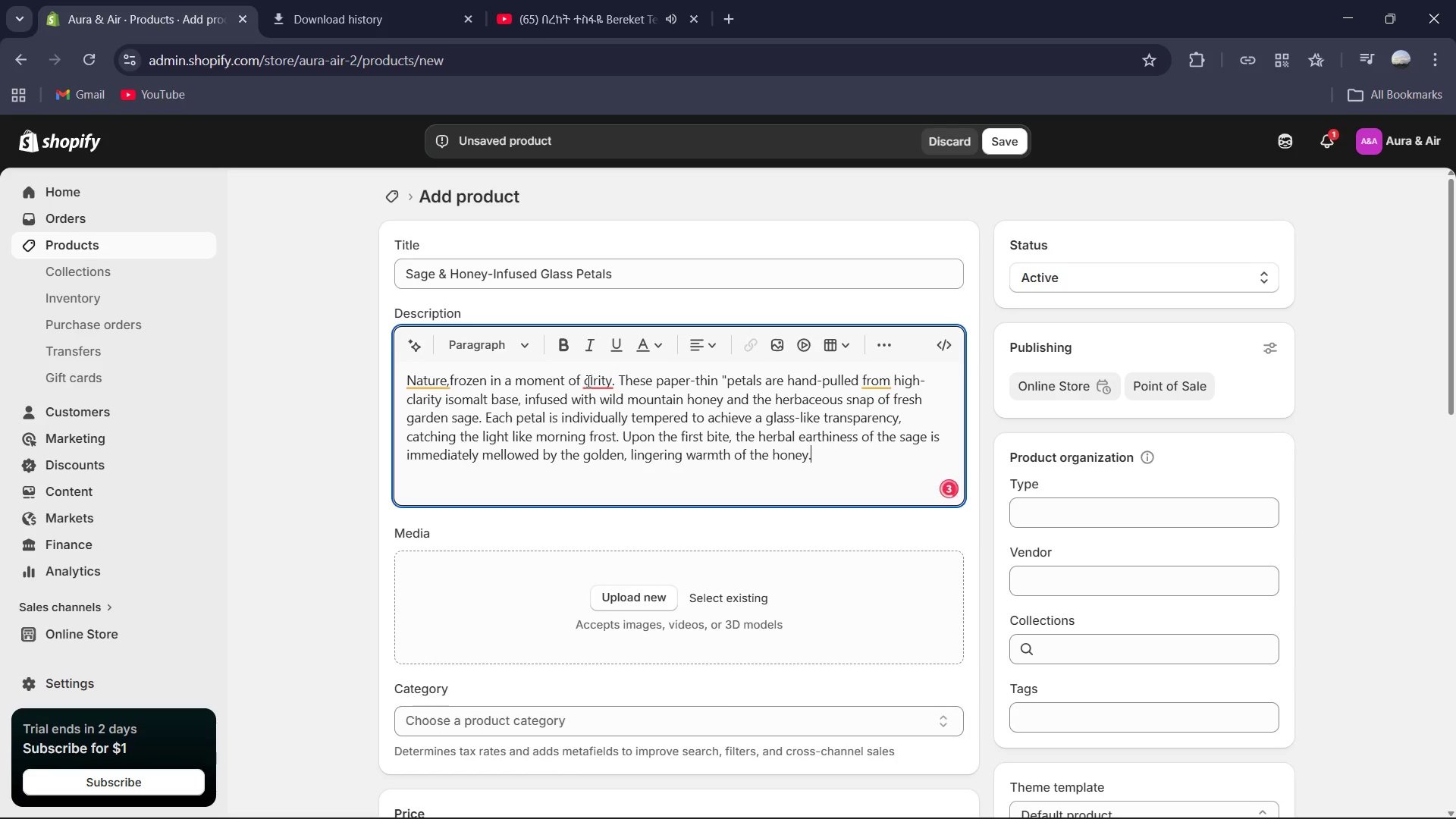 
left_click([877, 377])
 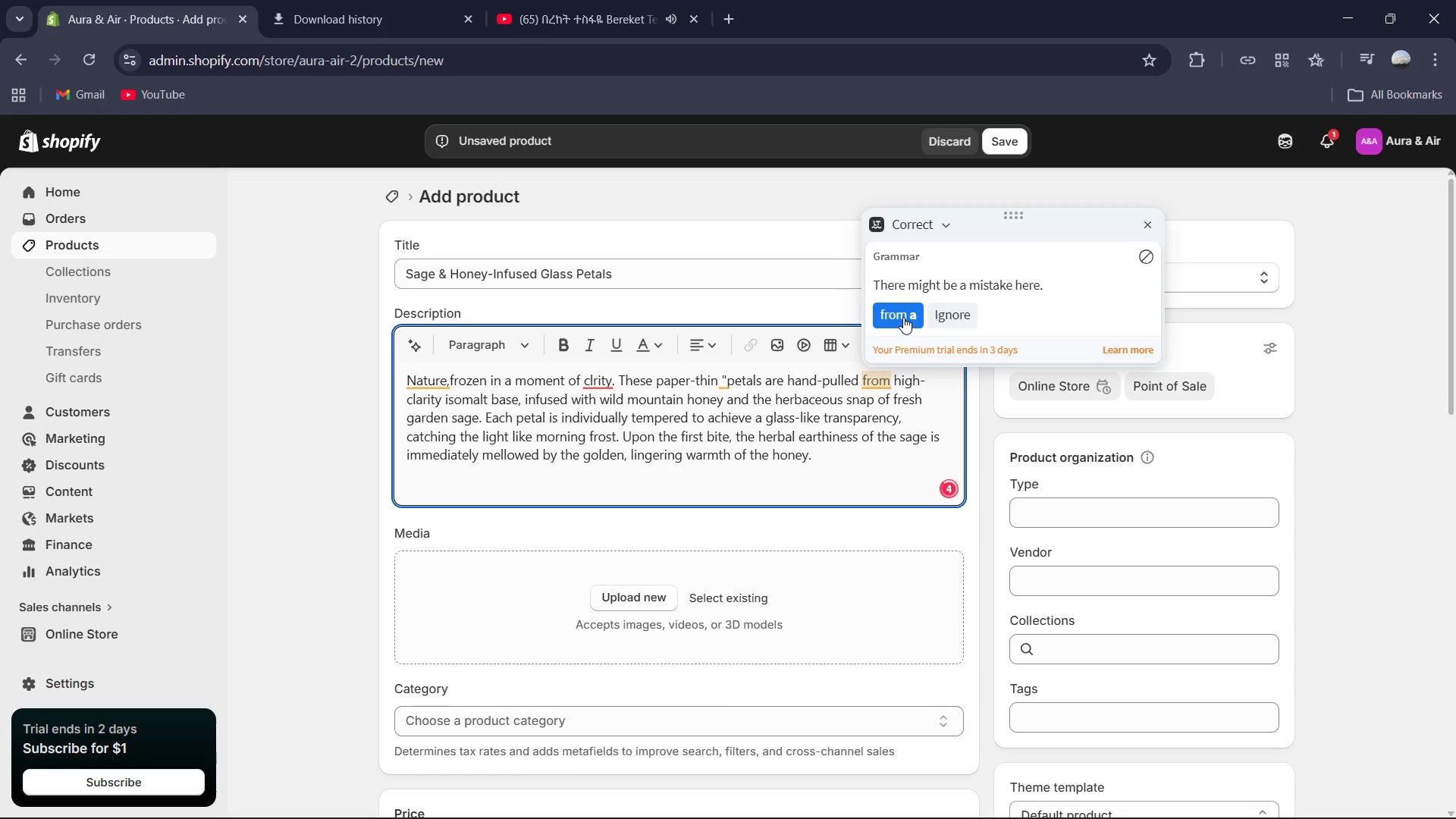 
left_click([902, 317])
 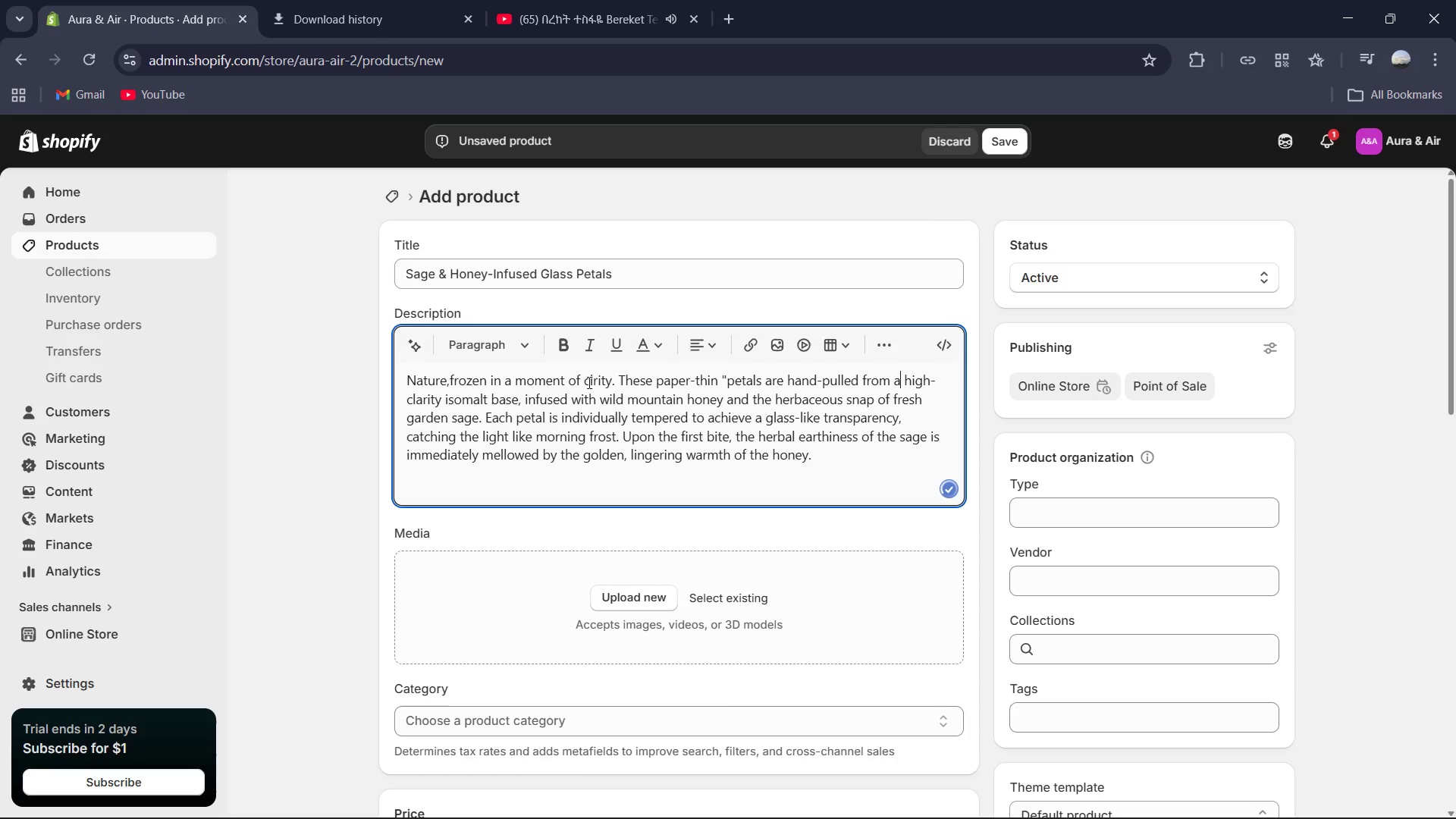 
left_click([604, 383])
 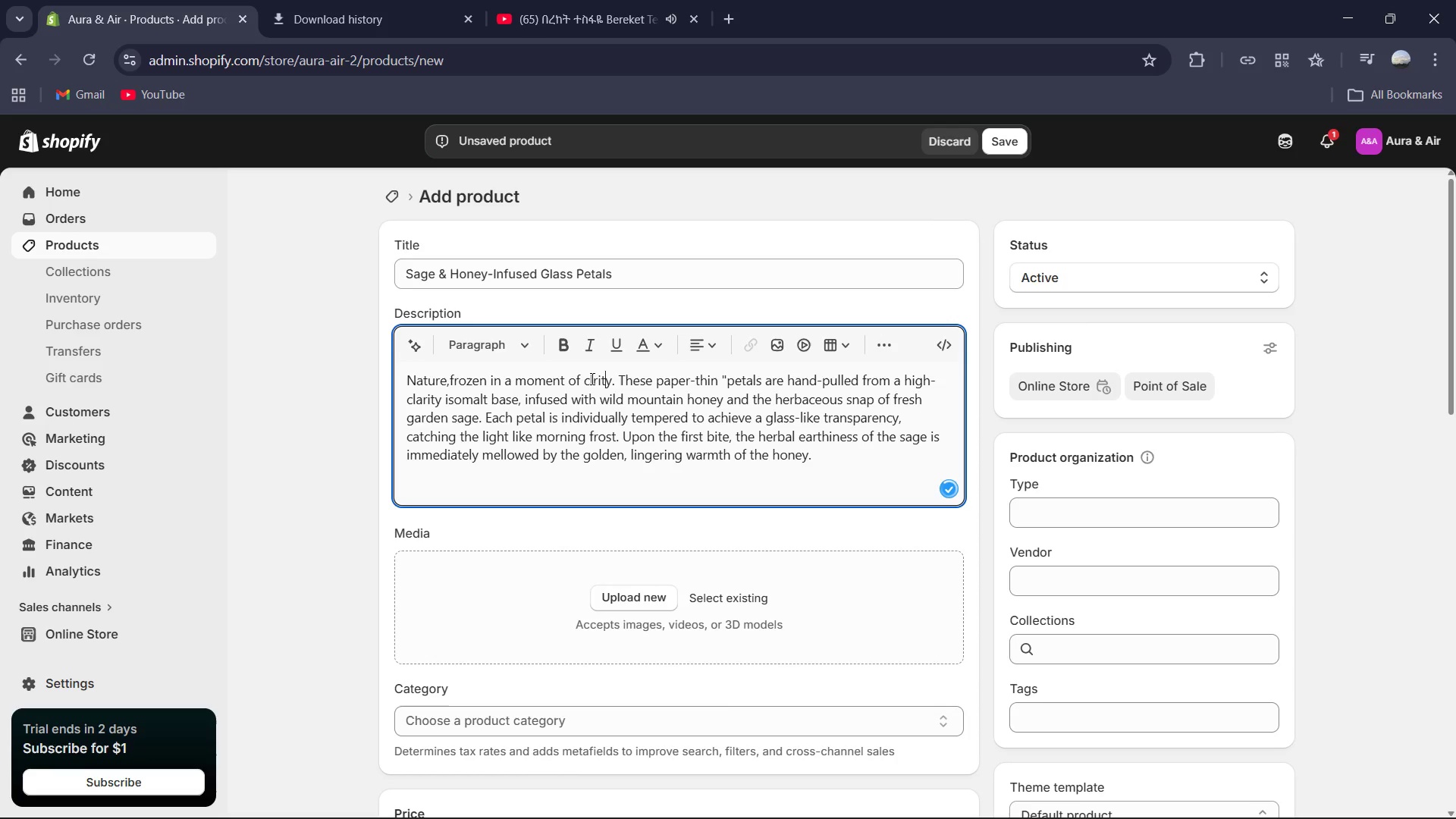 
left_click([591, 378])
 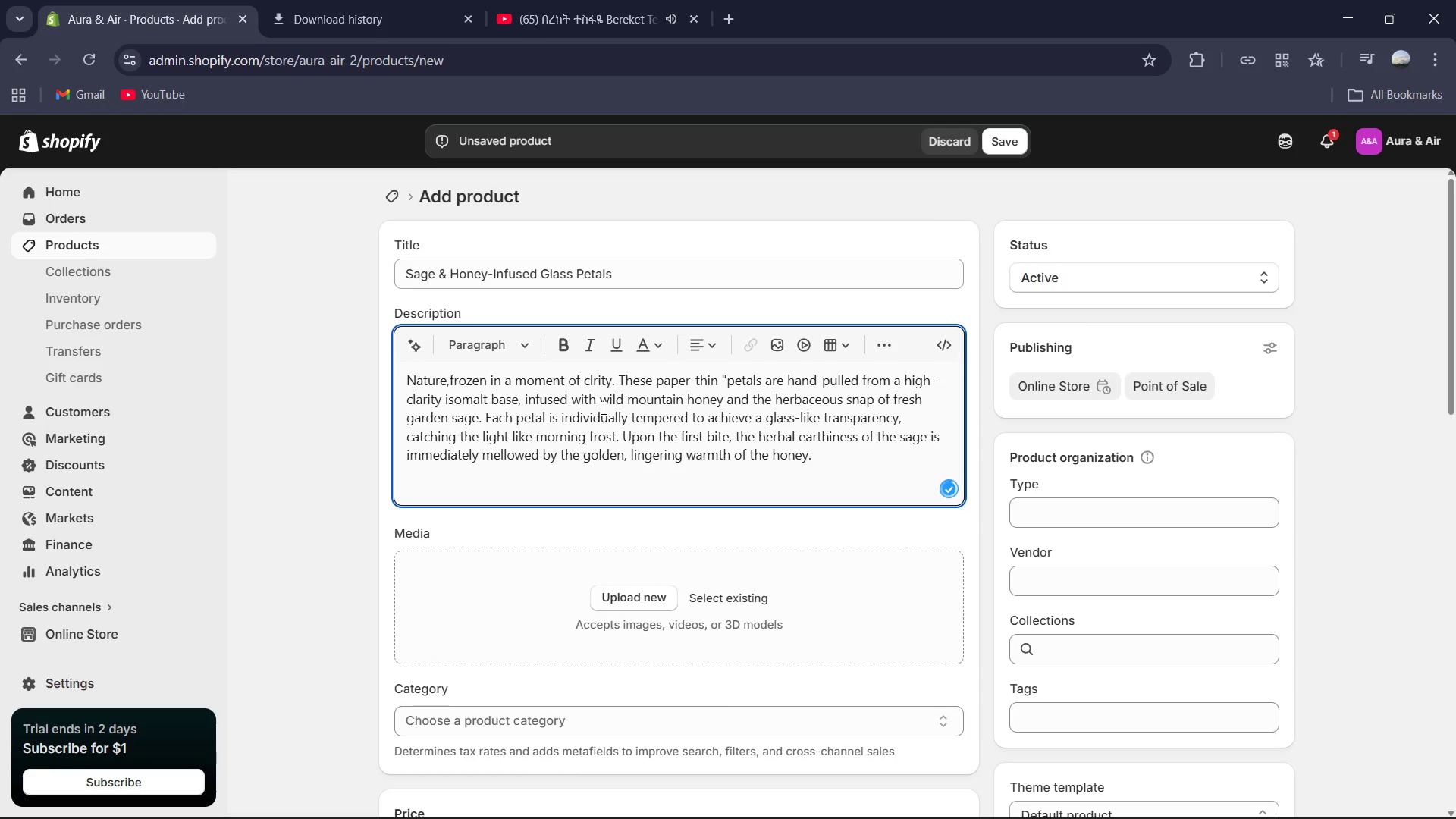 
key(A)
 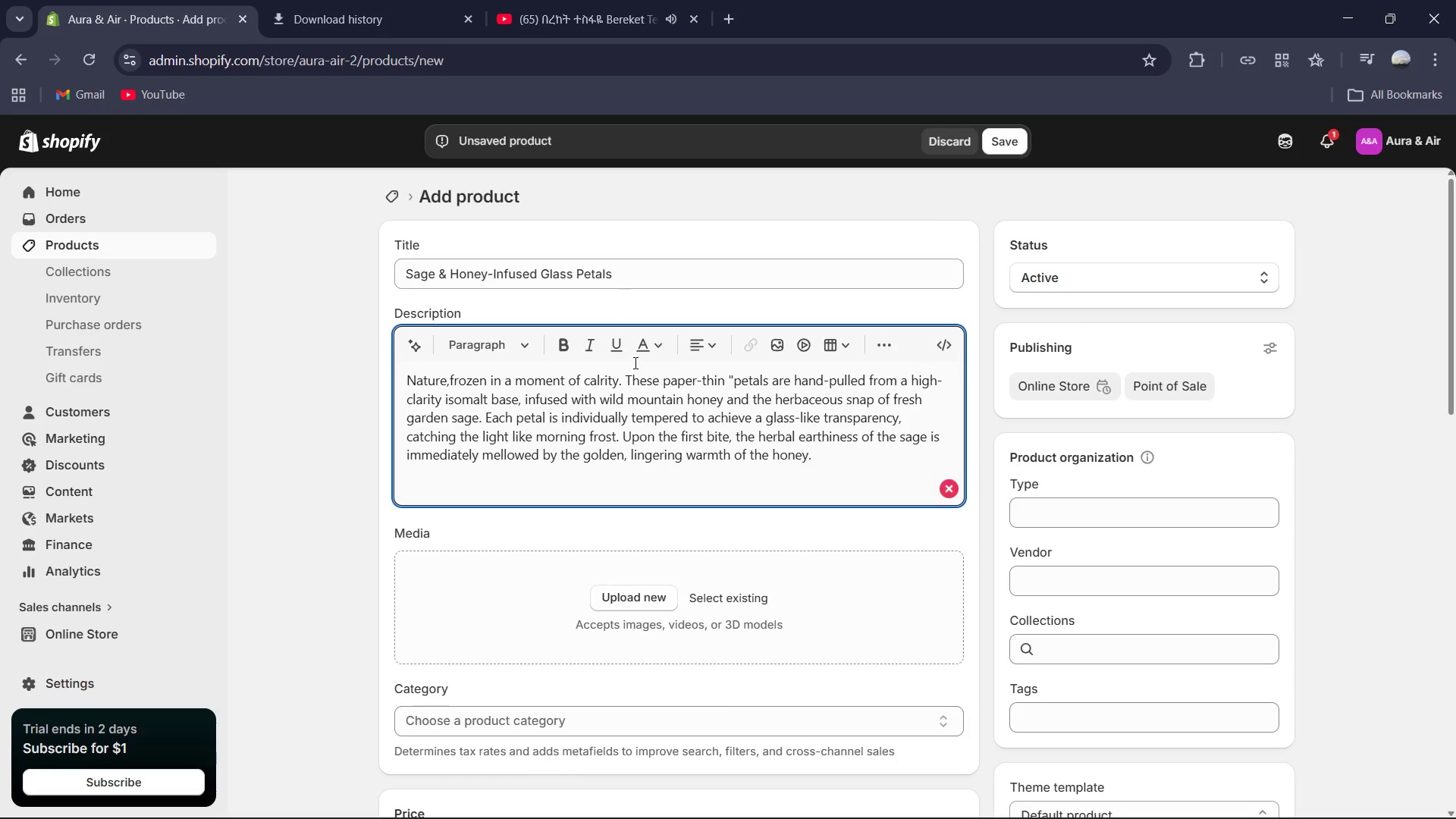 
key(Backspace)
 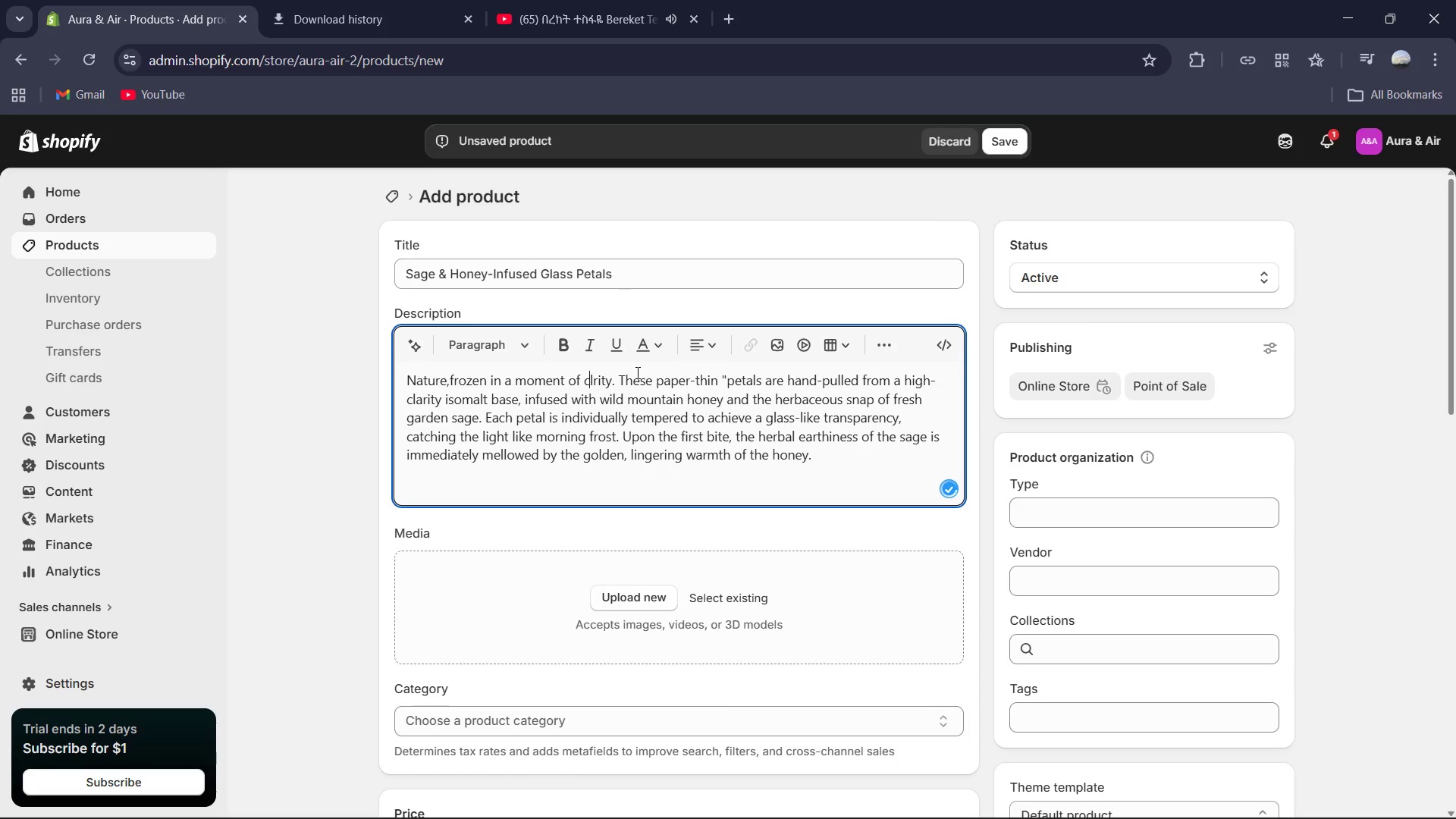 
key(ArrowRight)
 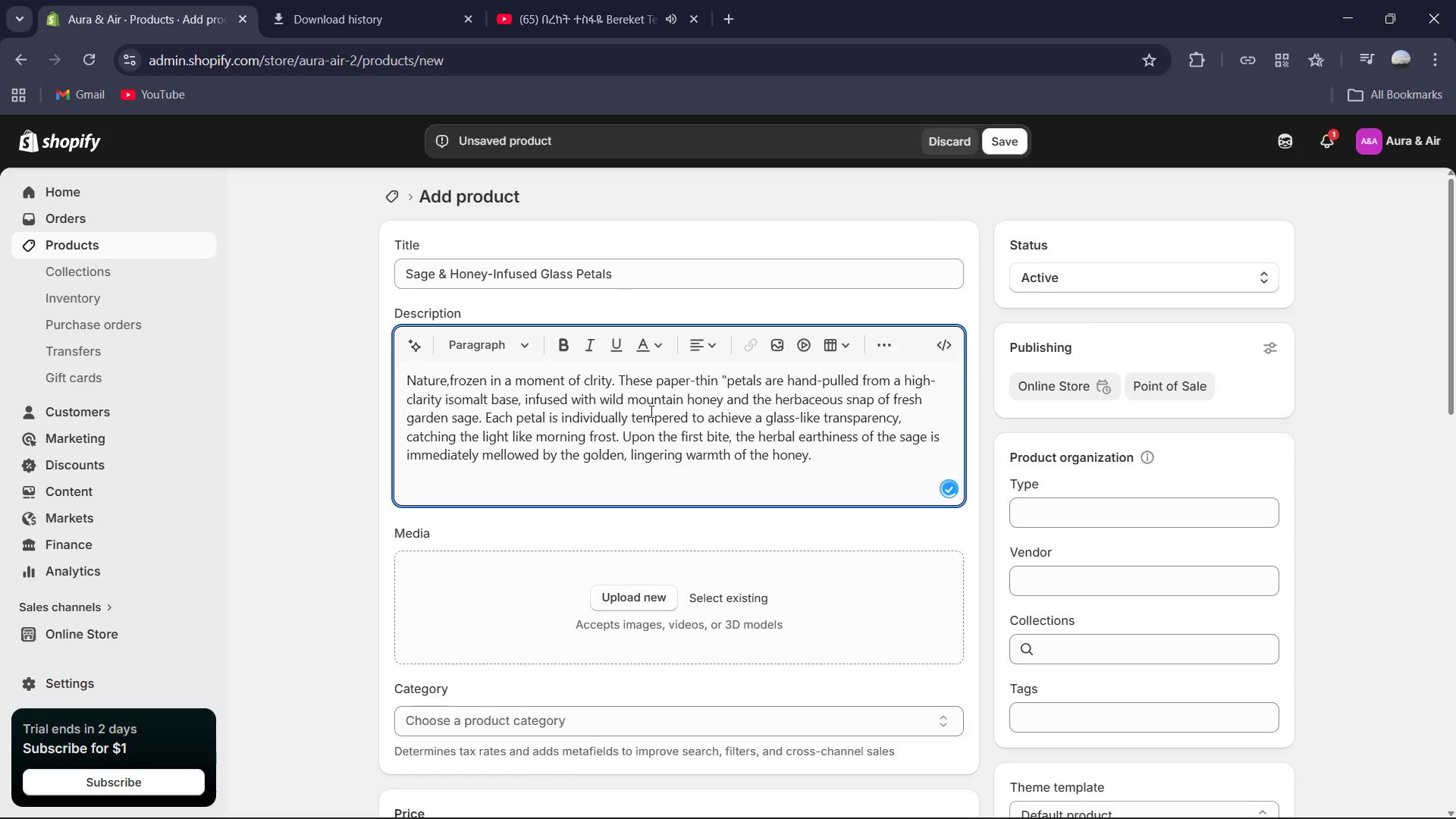 
key(A)
 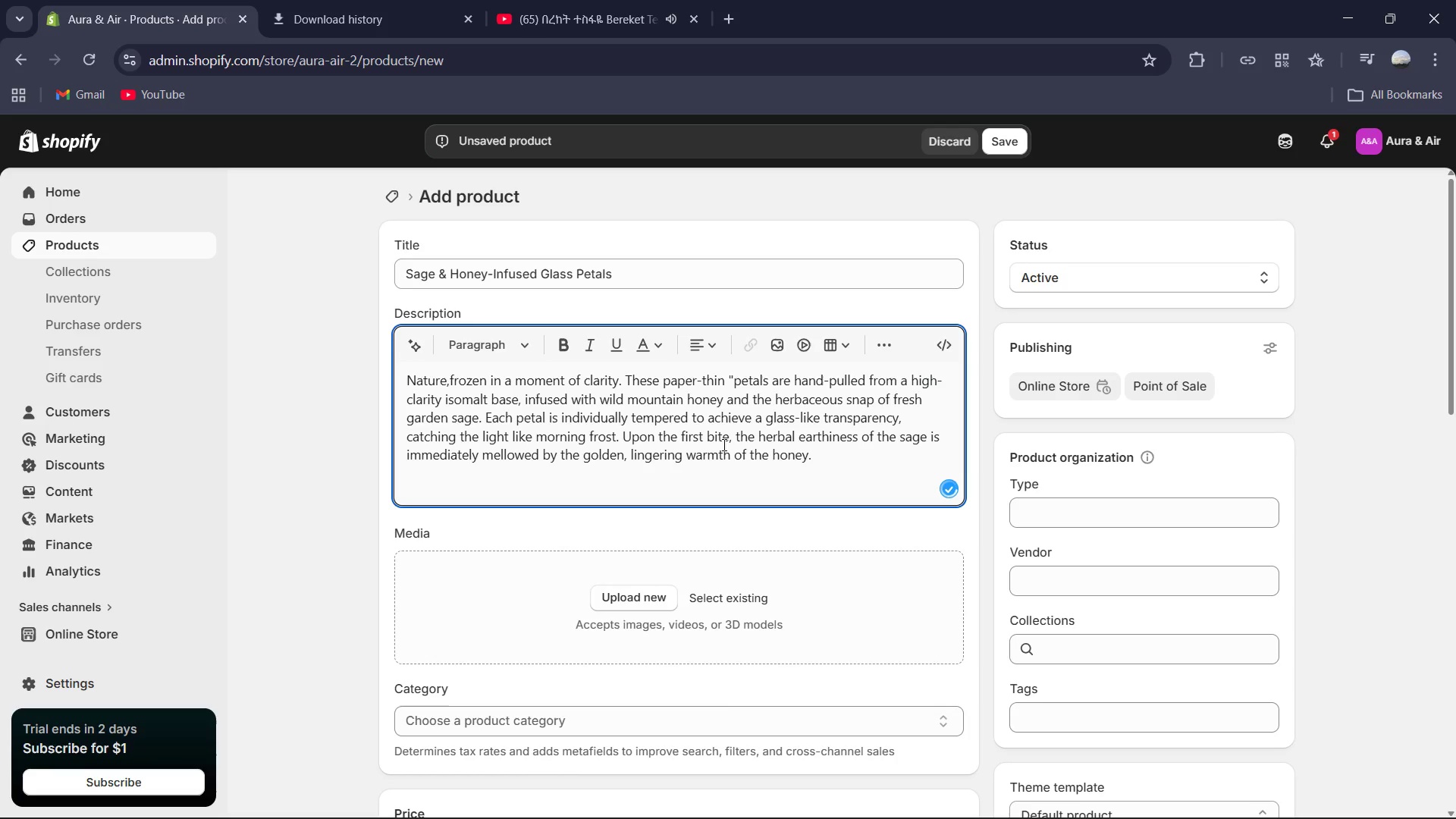 
scroll: coordinate [770, 453], scroll_direction: down, amount: 1.0
 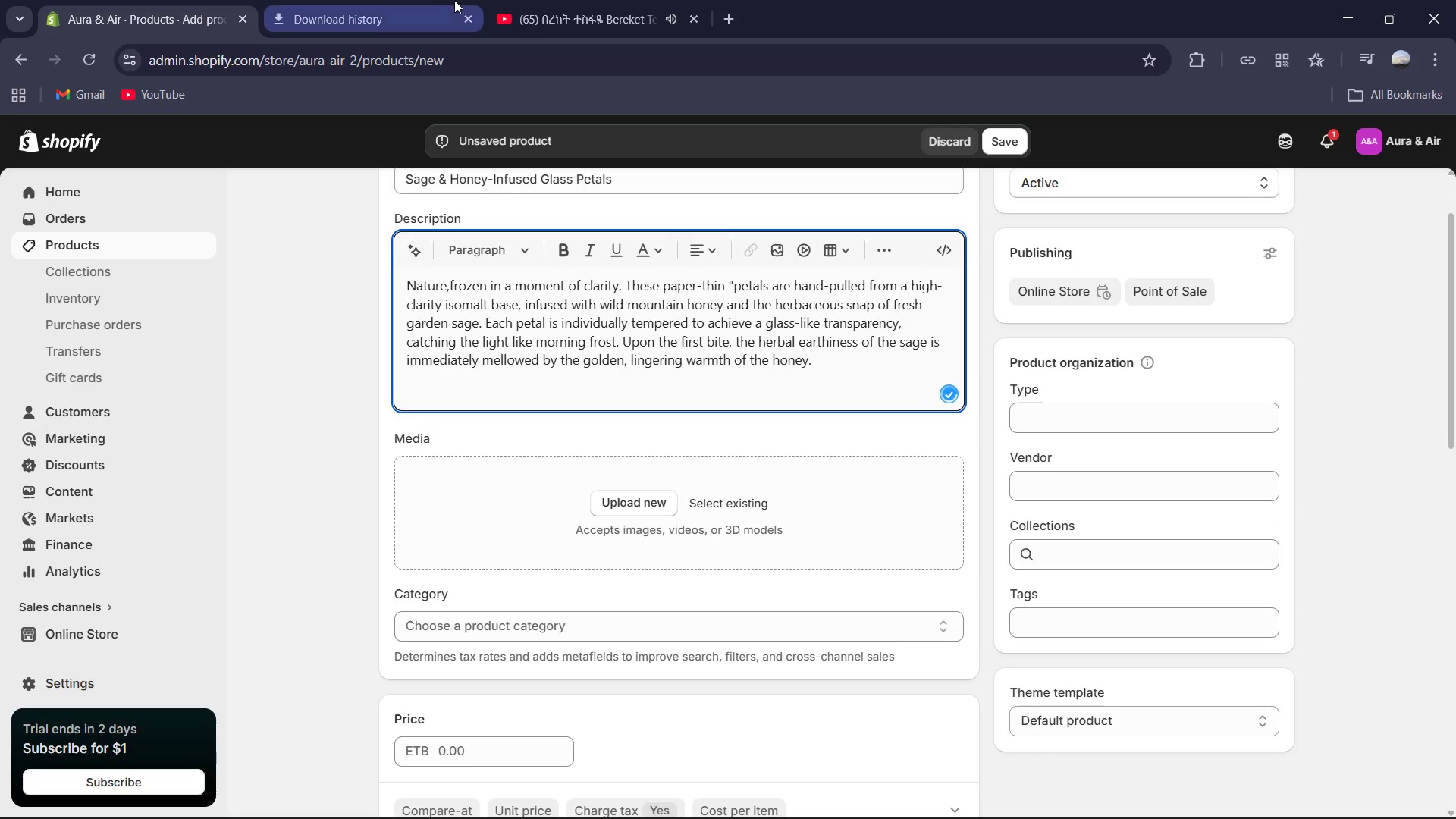 
left_click([447, 0])
 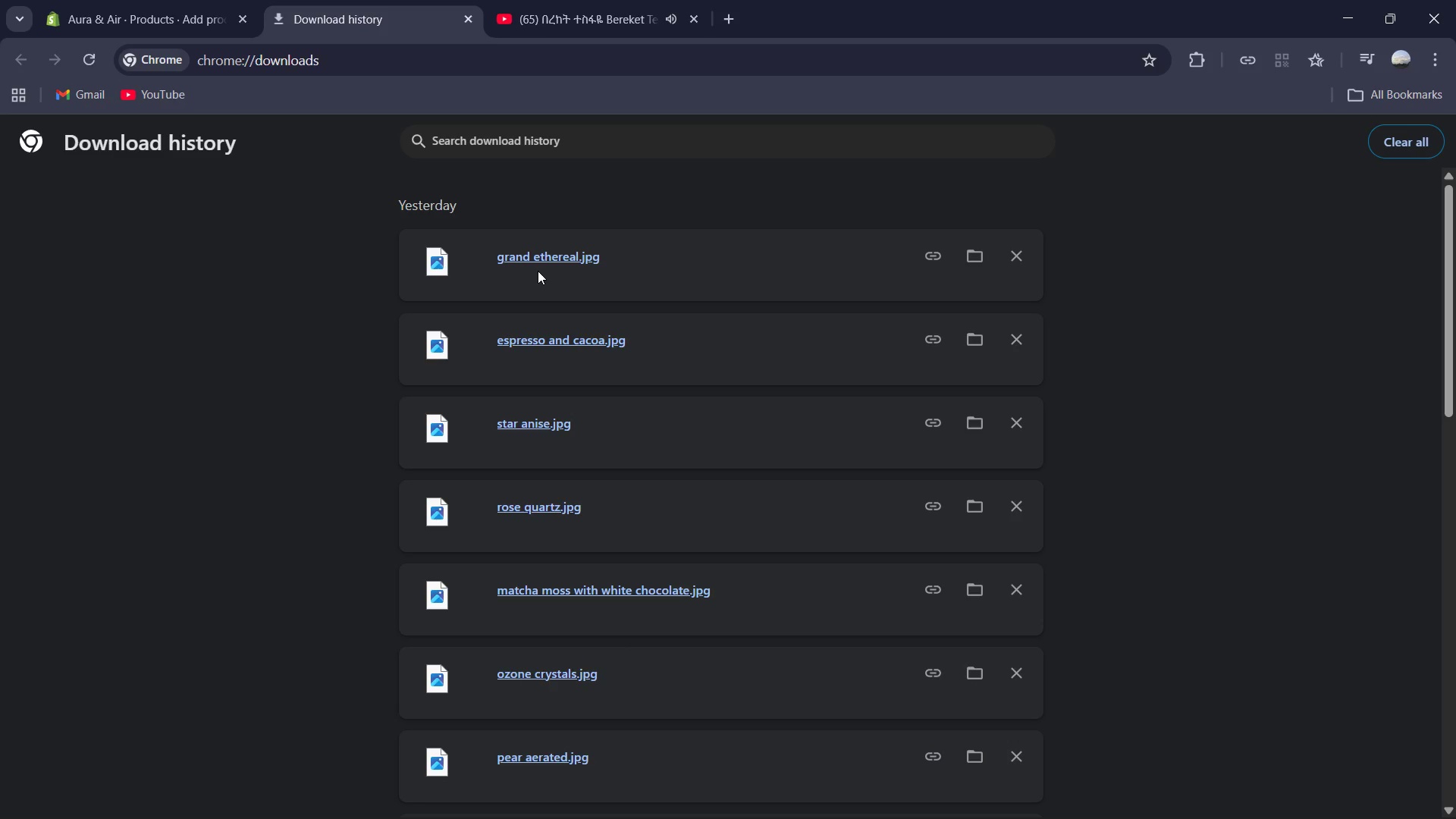 
left_click_drag(start_coordinate=[541, 261], to_coordinate=[557, 526])
 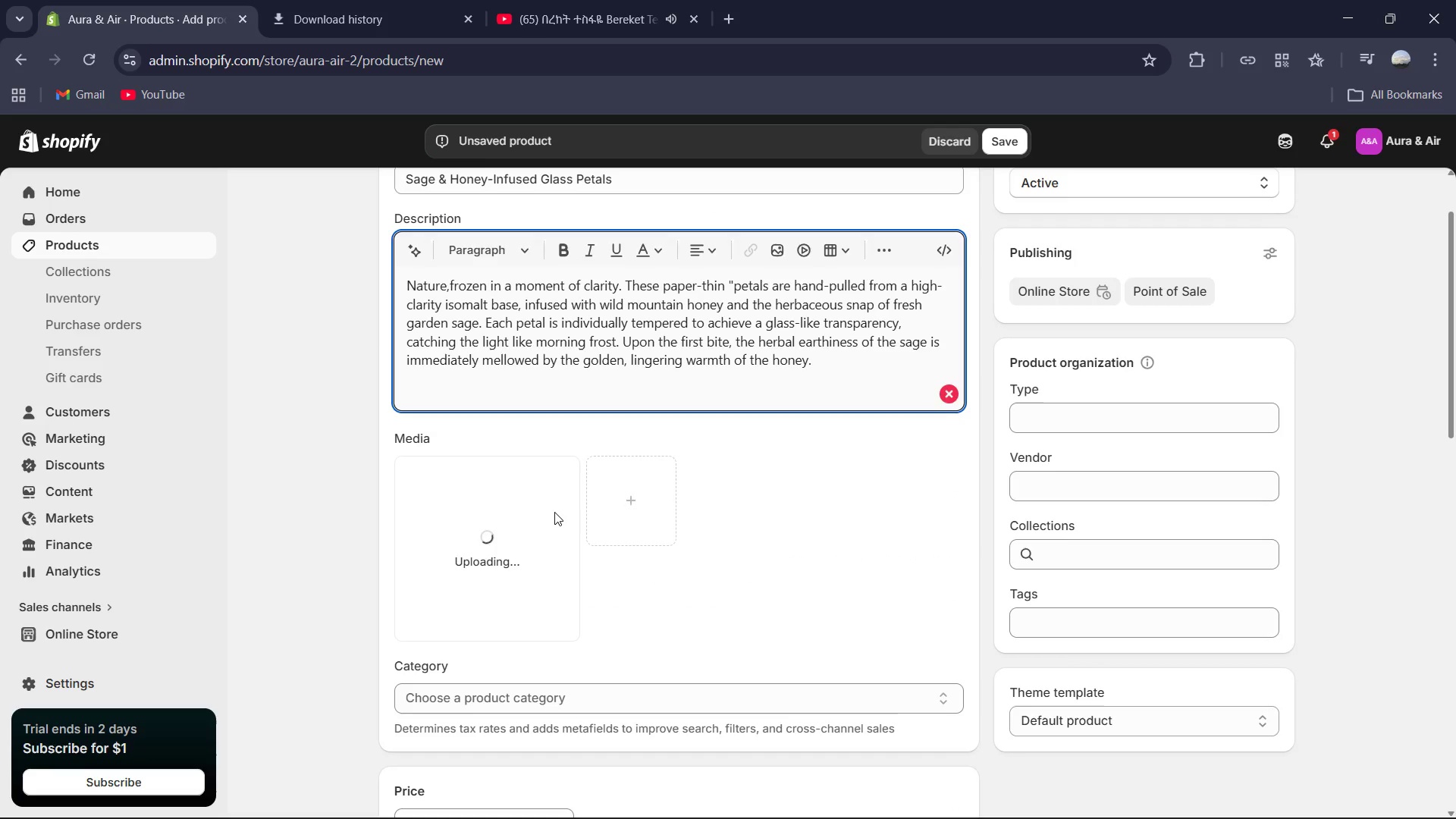 
wait(8.31)
 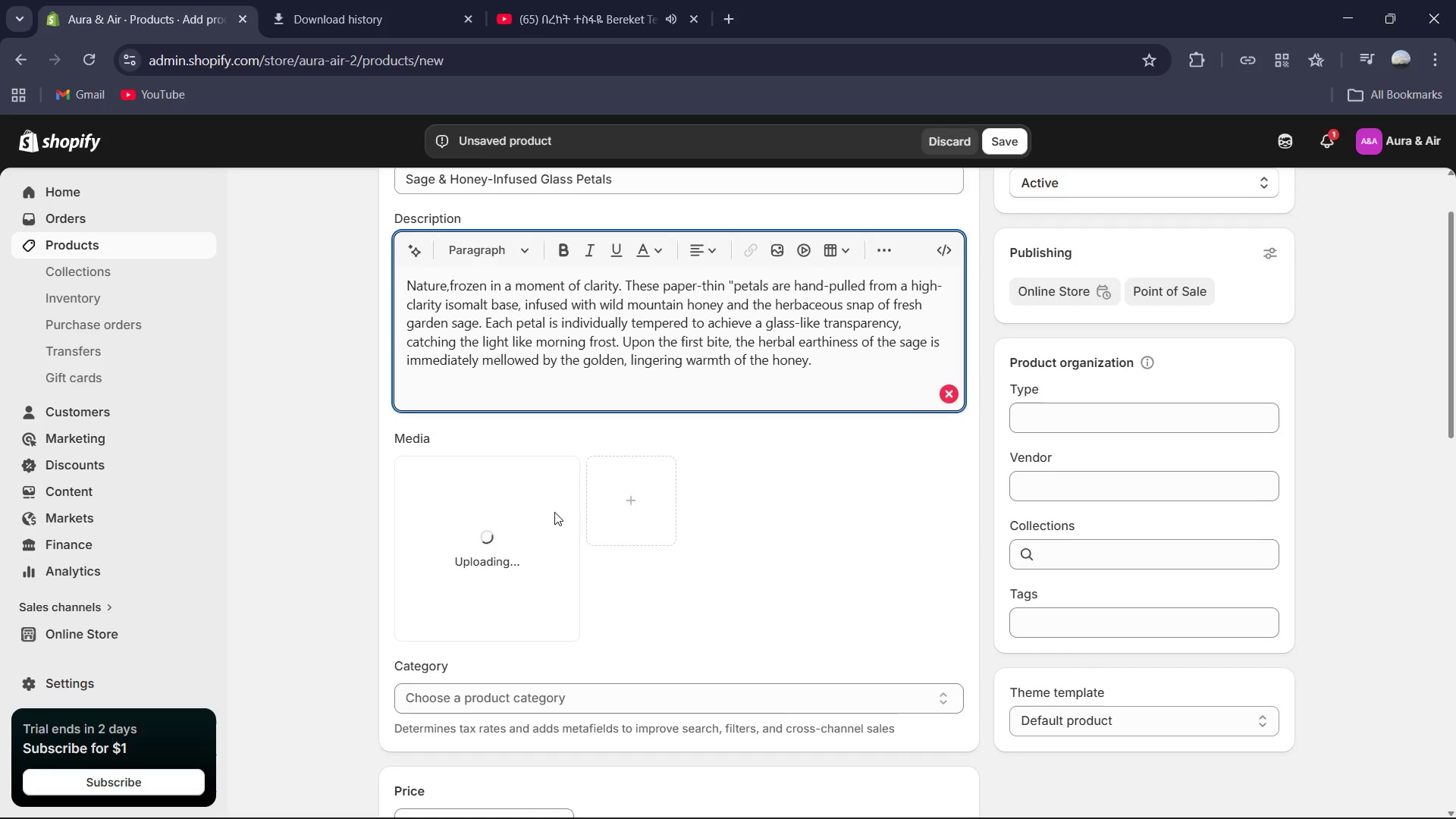 
scroll: coordinate [701, 446], scroll_direction: down, amount: 2.0
 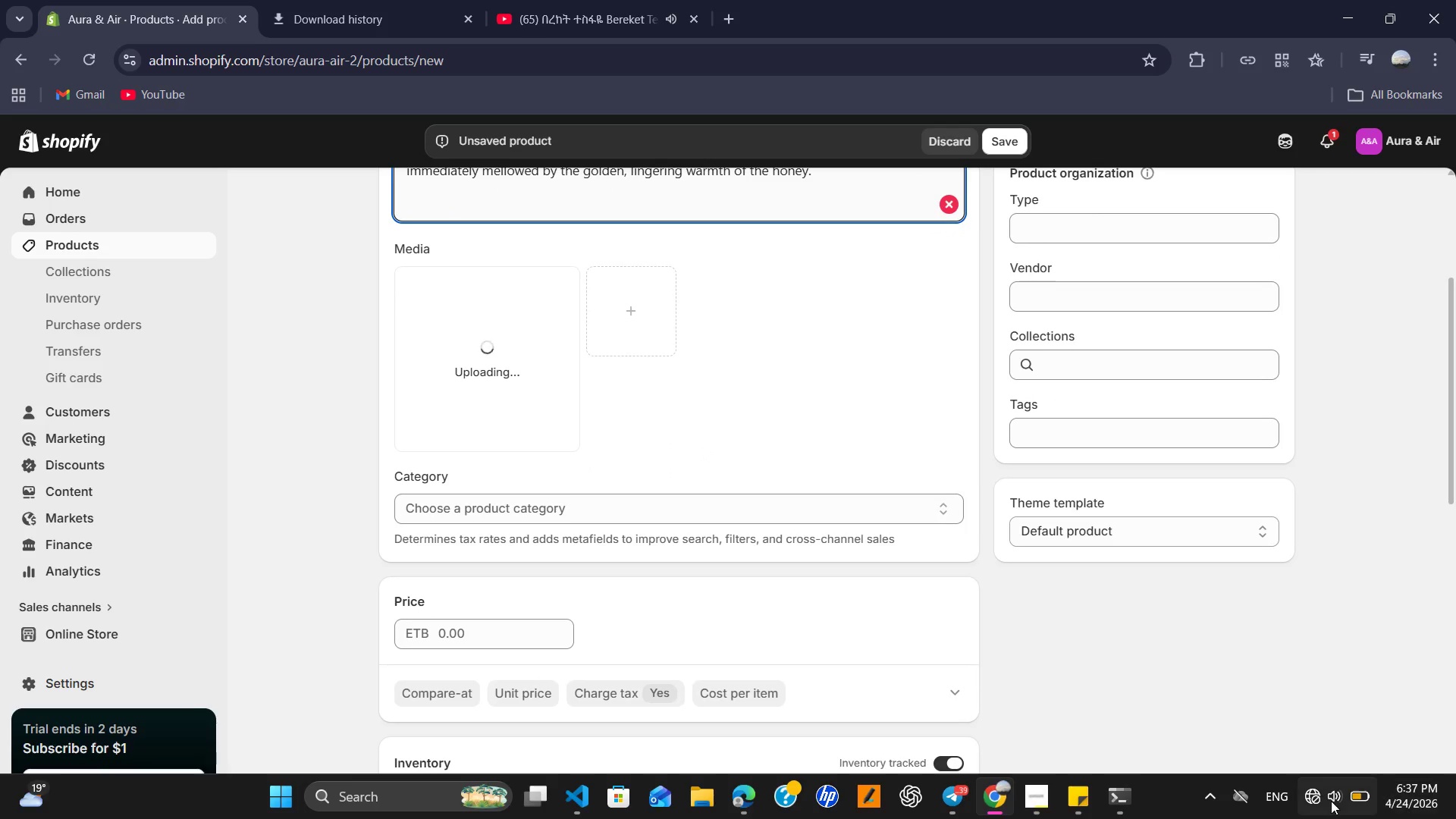 
left_click([1305, 796])
 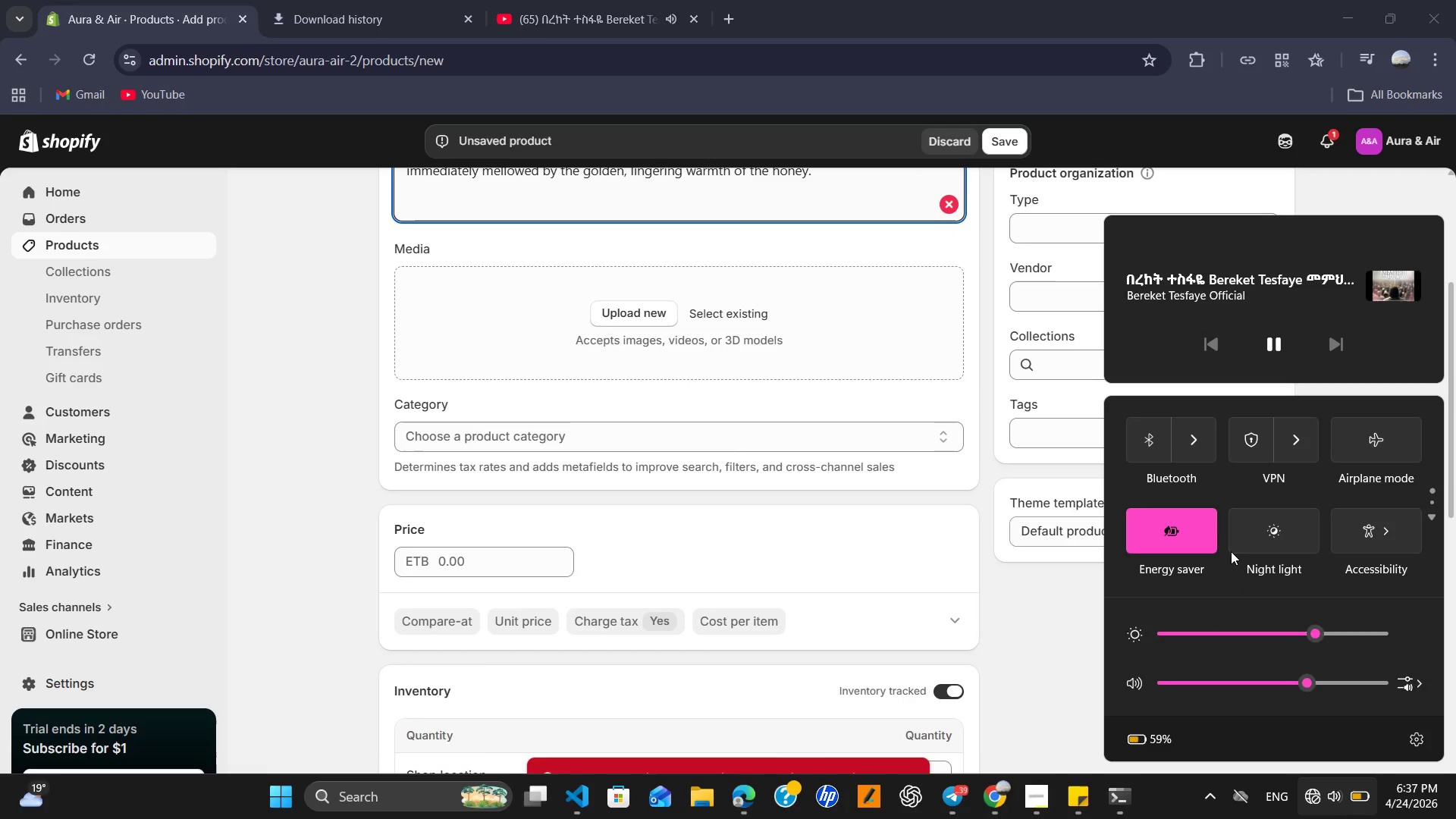 
scroll: coordinate [1194, 482], scroll_direction: down, amount: 4.0
 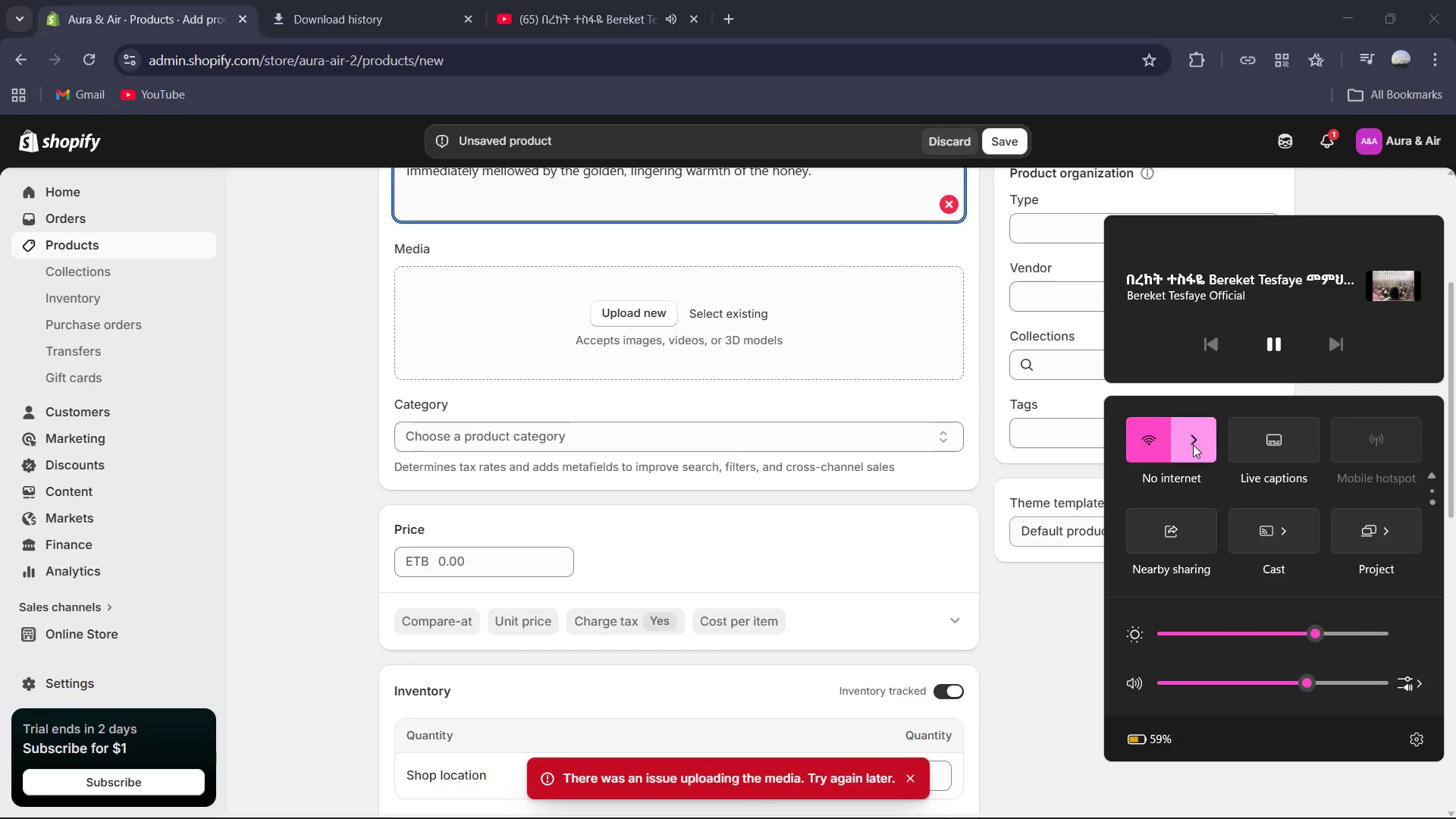 
left_click([1193, 444])
 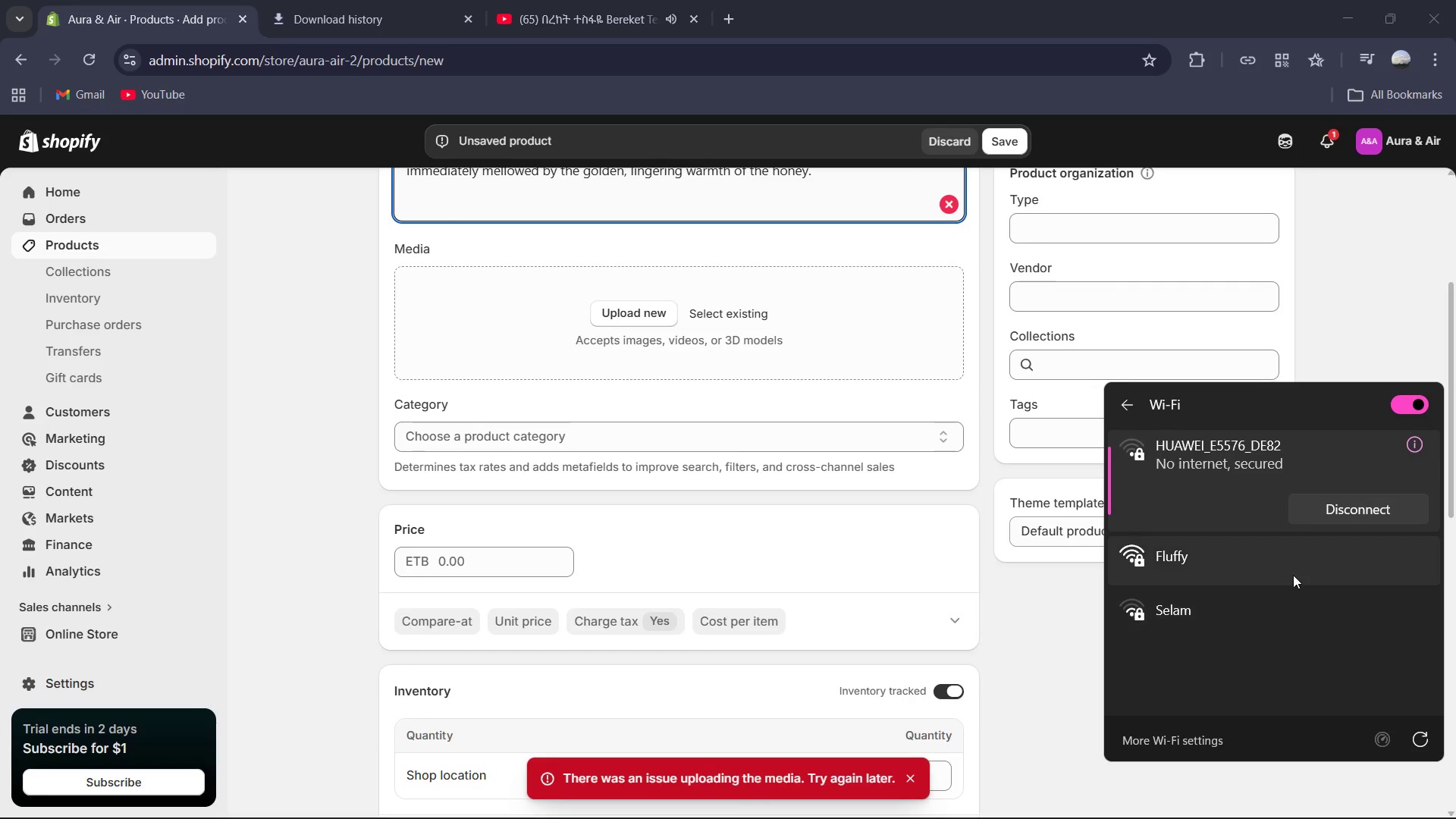 
left_click([1296, 563])
 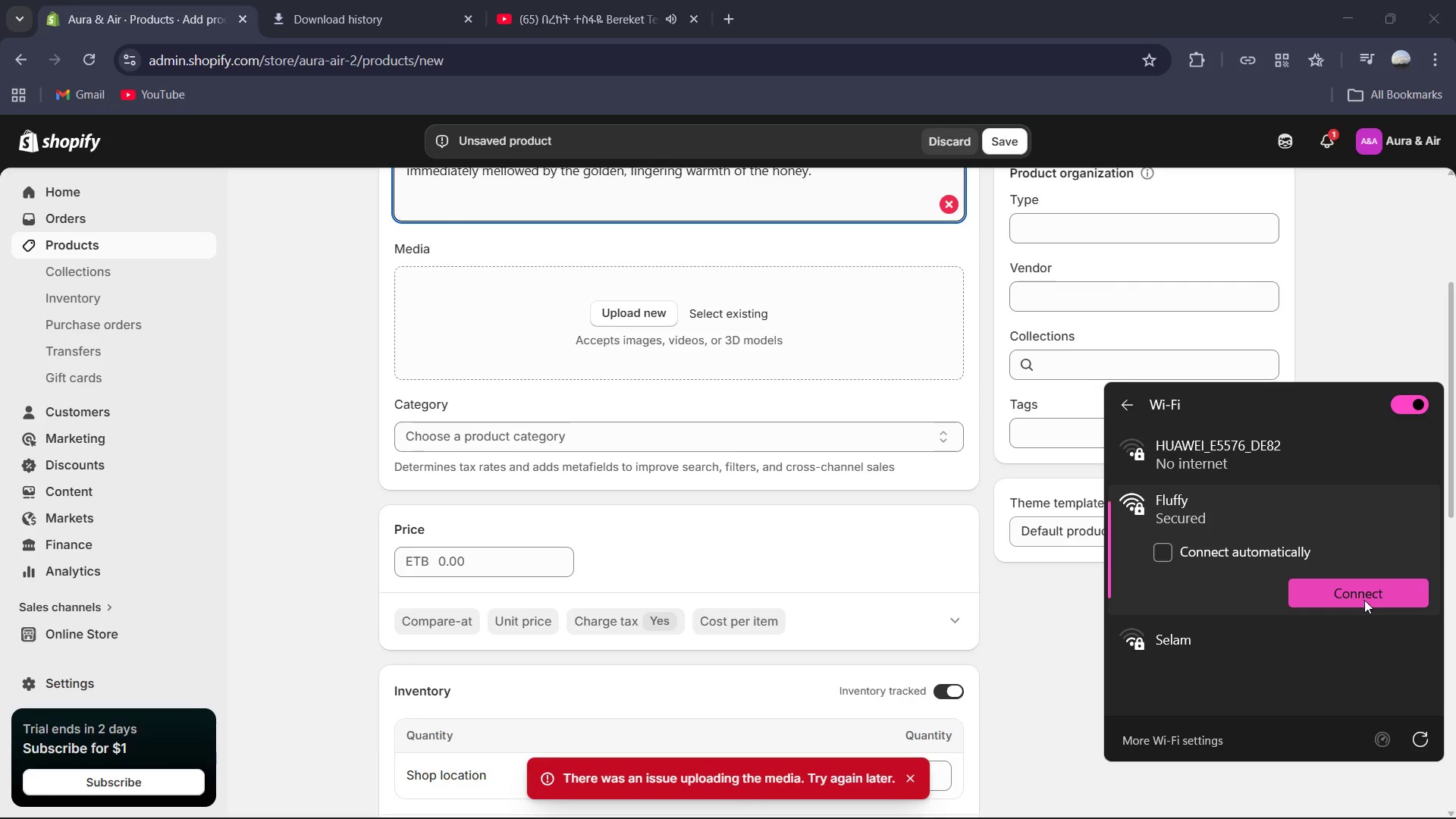 
left_click([1364, 596])
 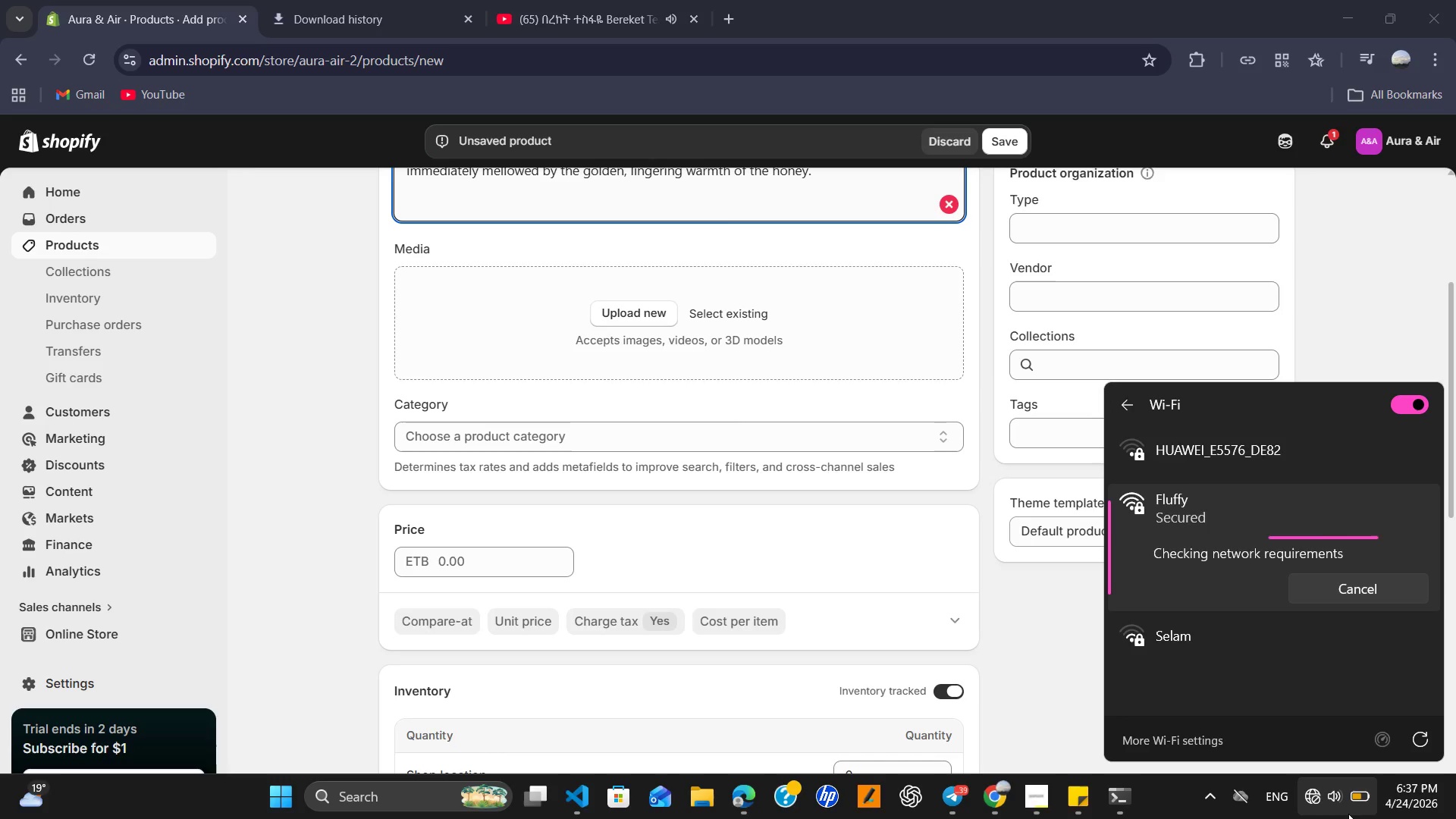 
mouse_move([1317, 799])
 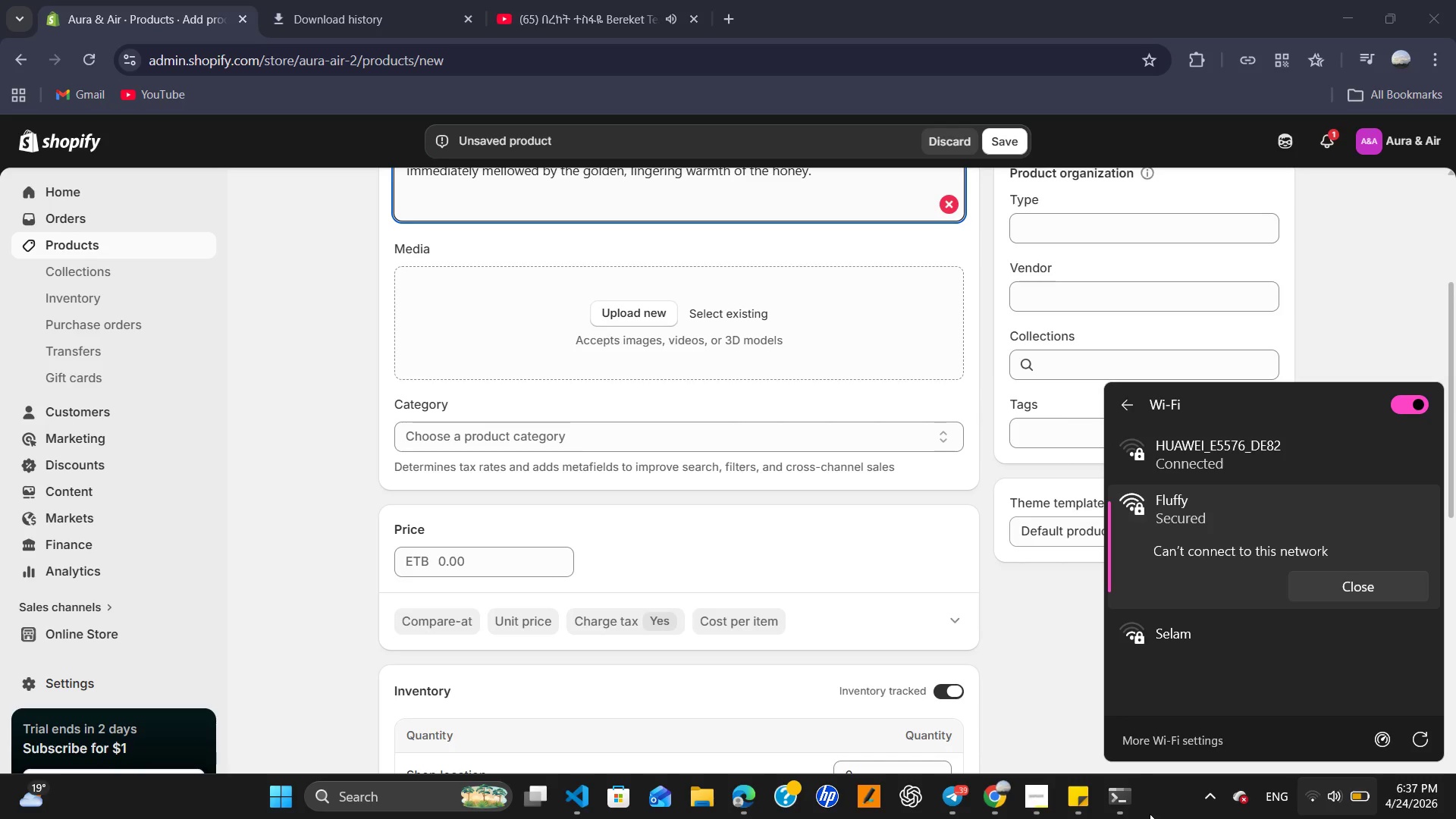 
left_click([1051, 811])